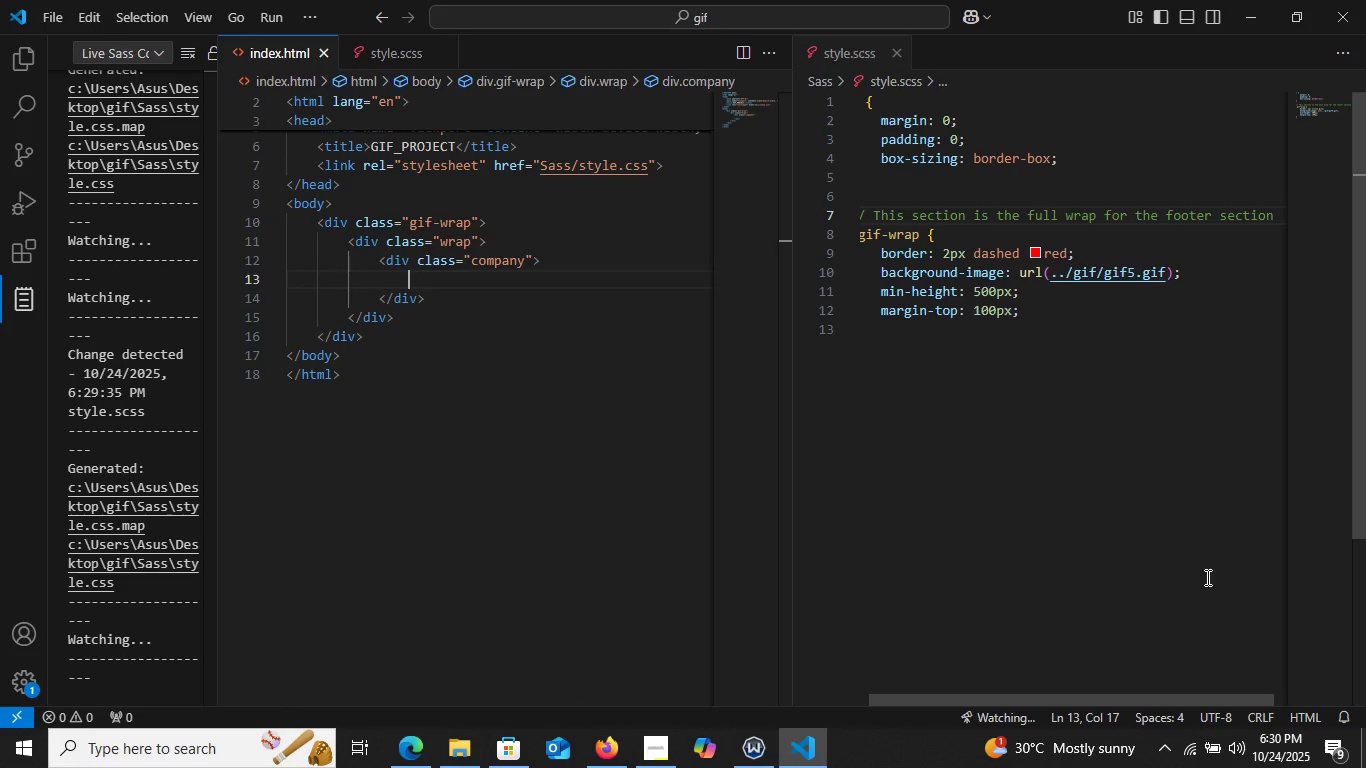 
type(h2)
 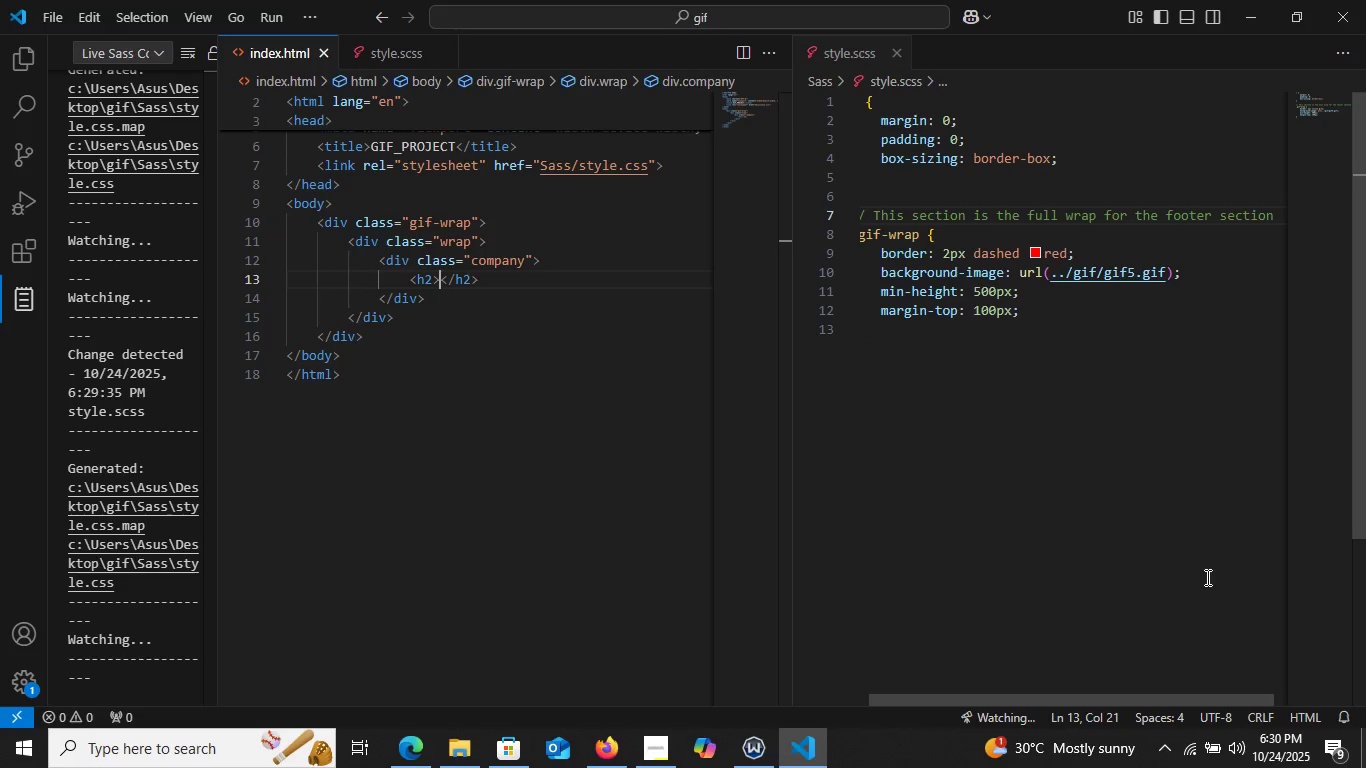 
key(Enter)
 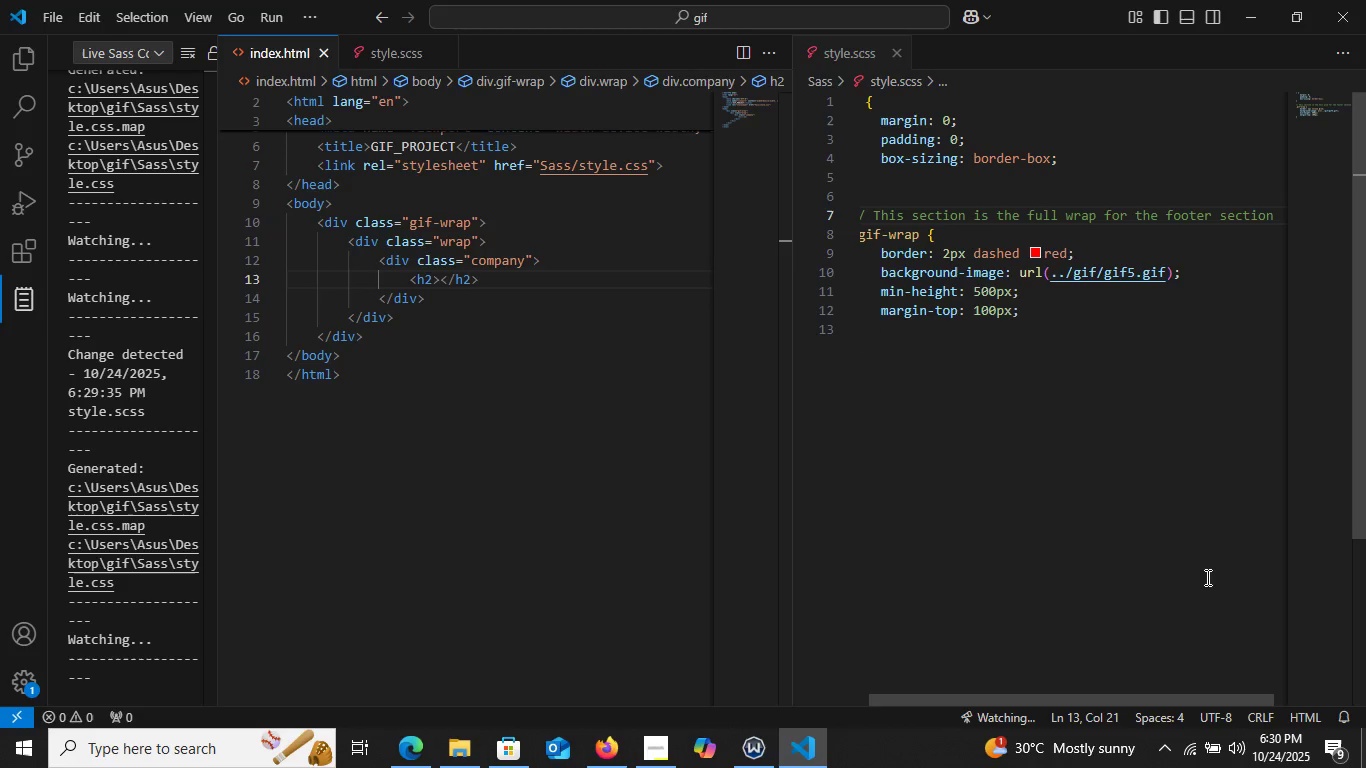 
type(Company)
 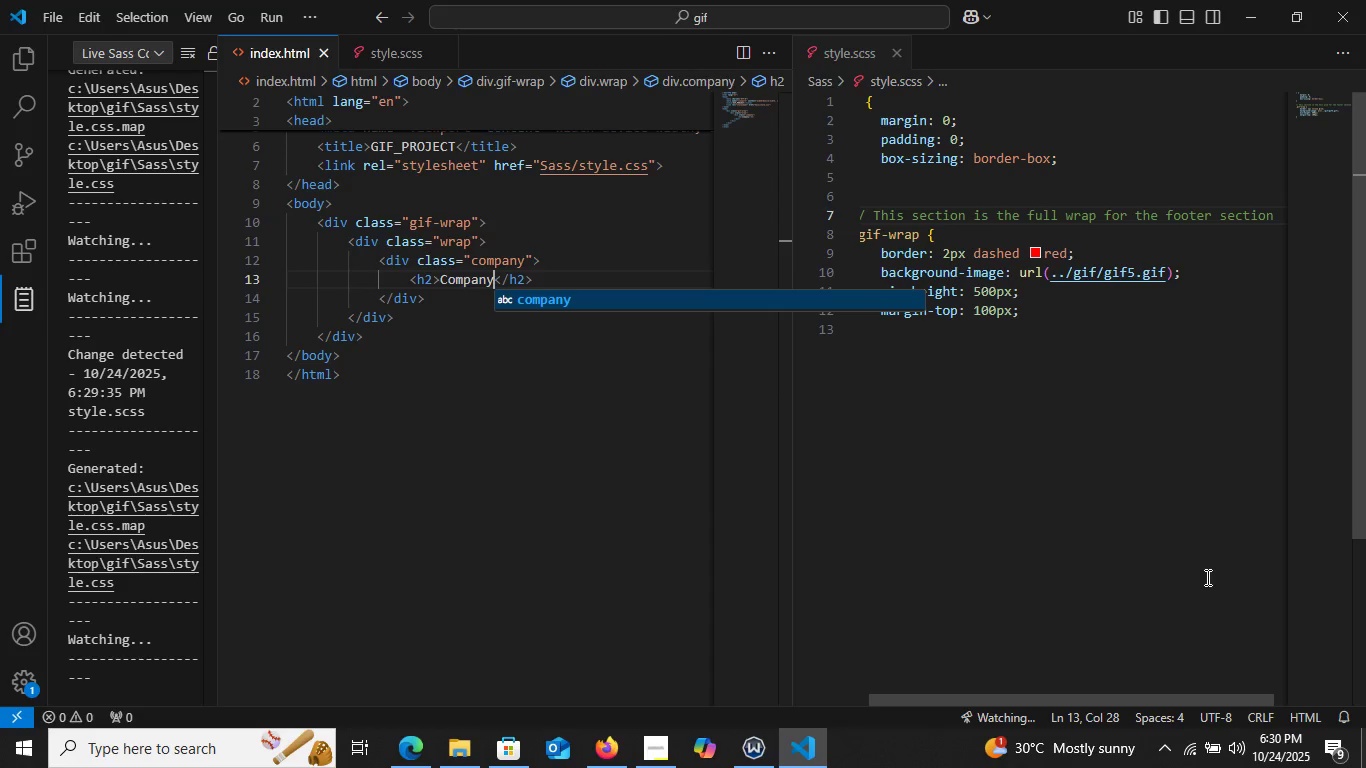 
key(ArrowRight)
 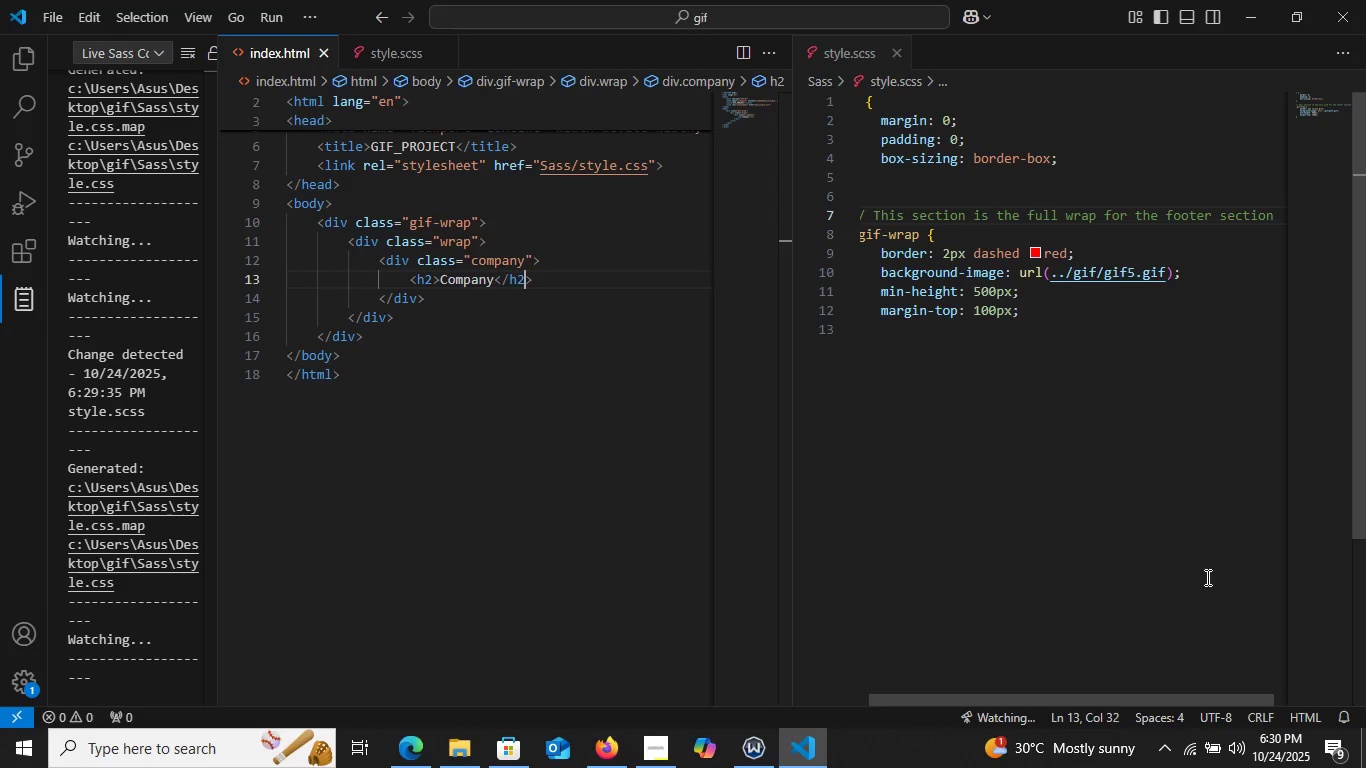 
key(ArrowRight)
 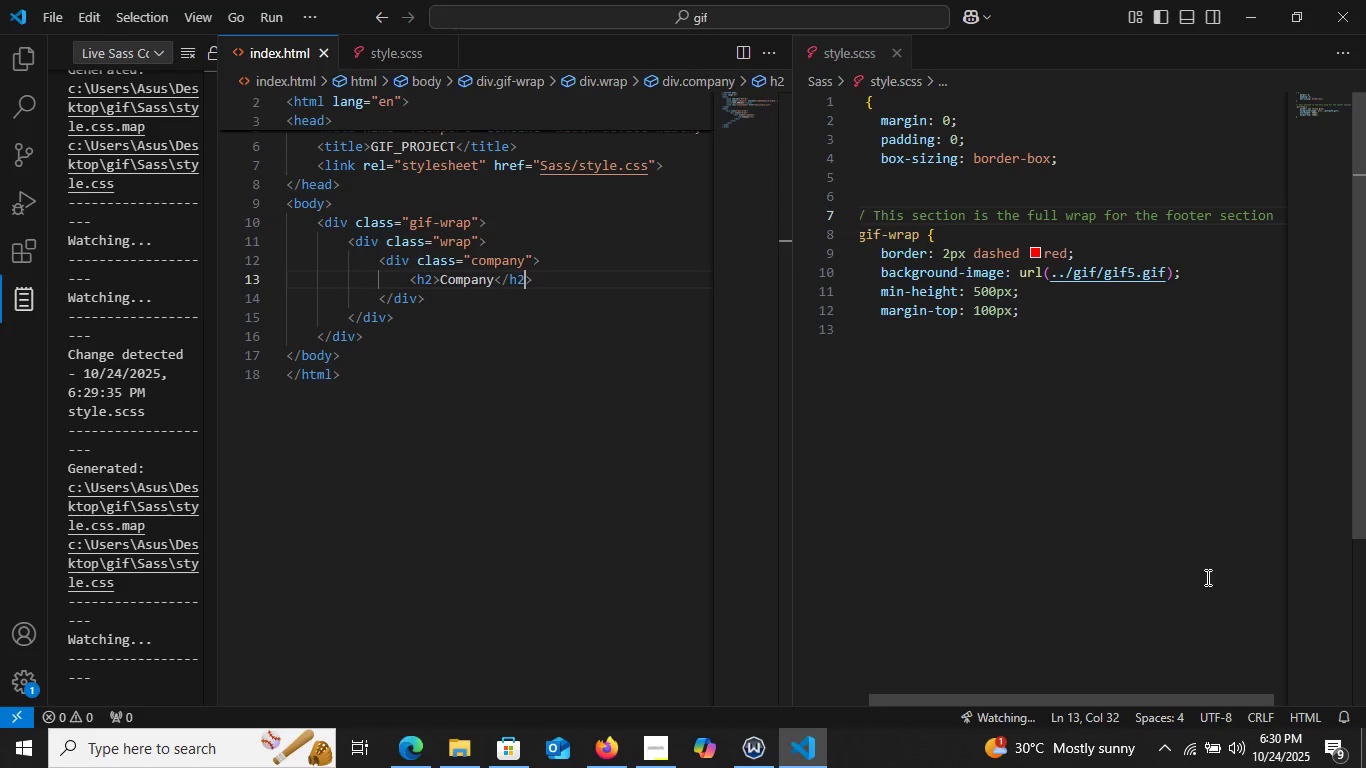 
key(ArrowRight)
 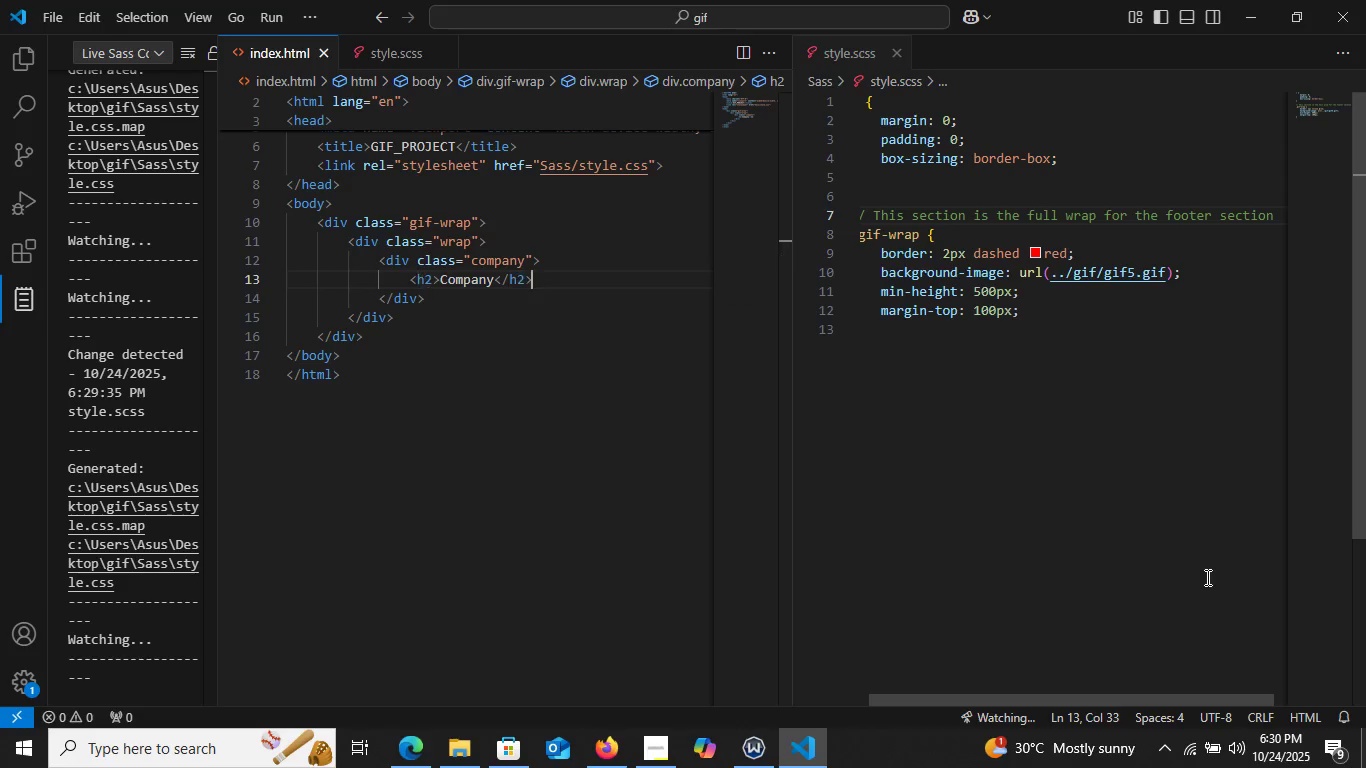 
key(ArrowRight)
 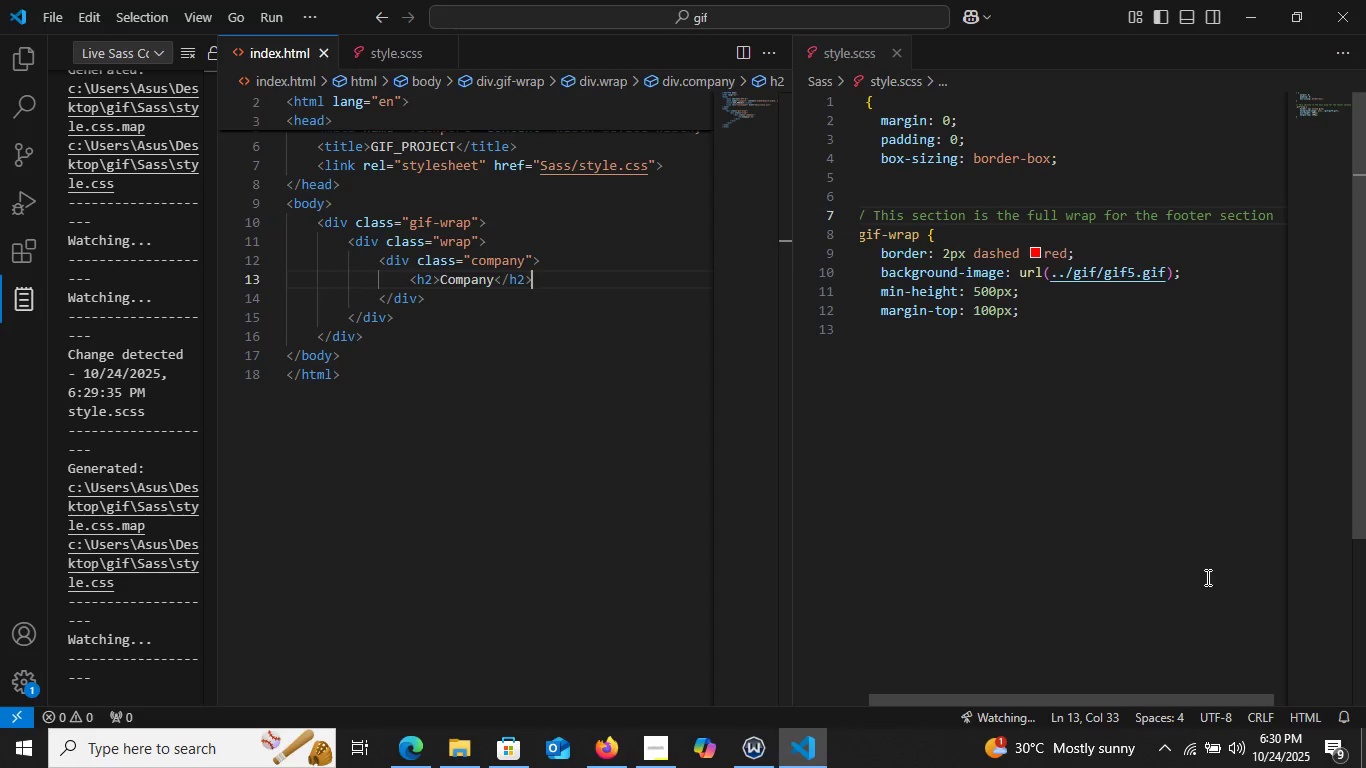 
key(ArrowRight)
 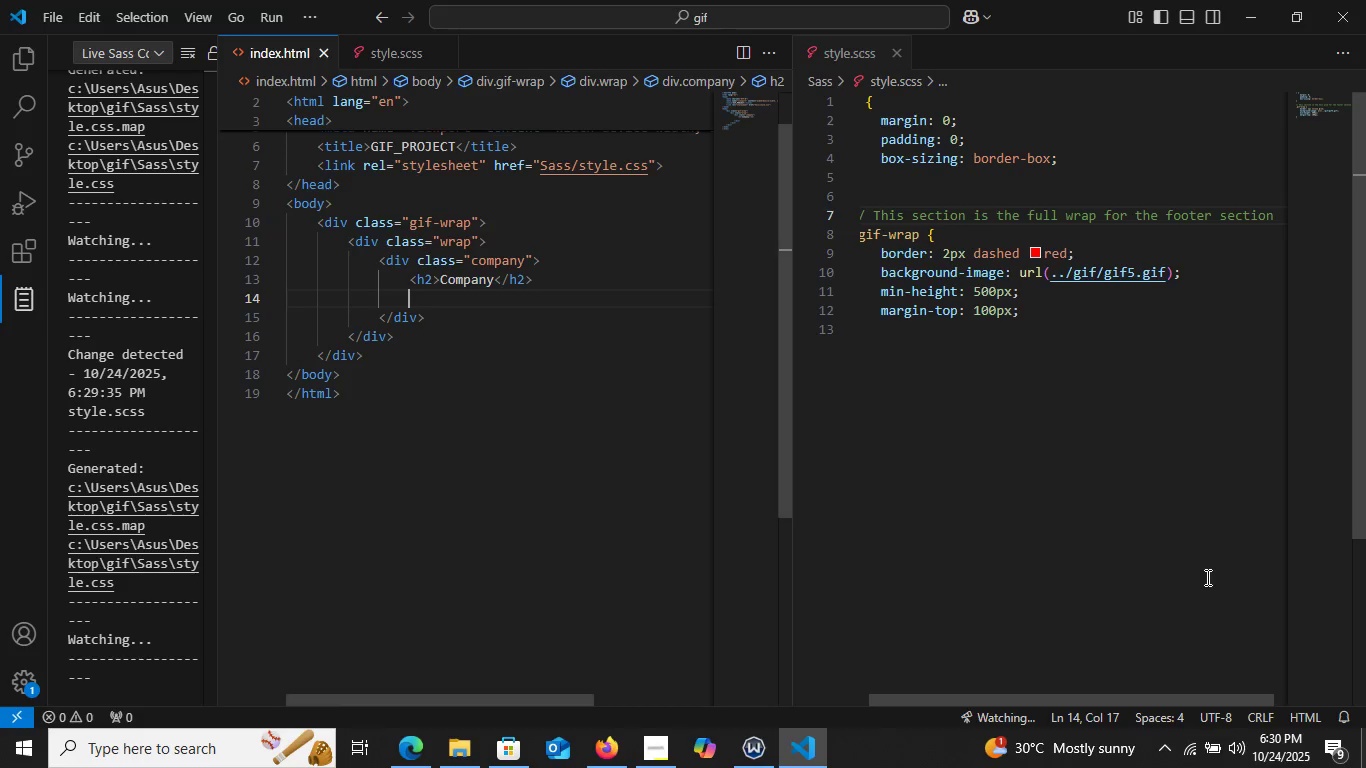 
key(Enter)
 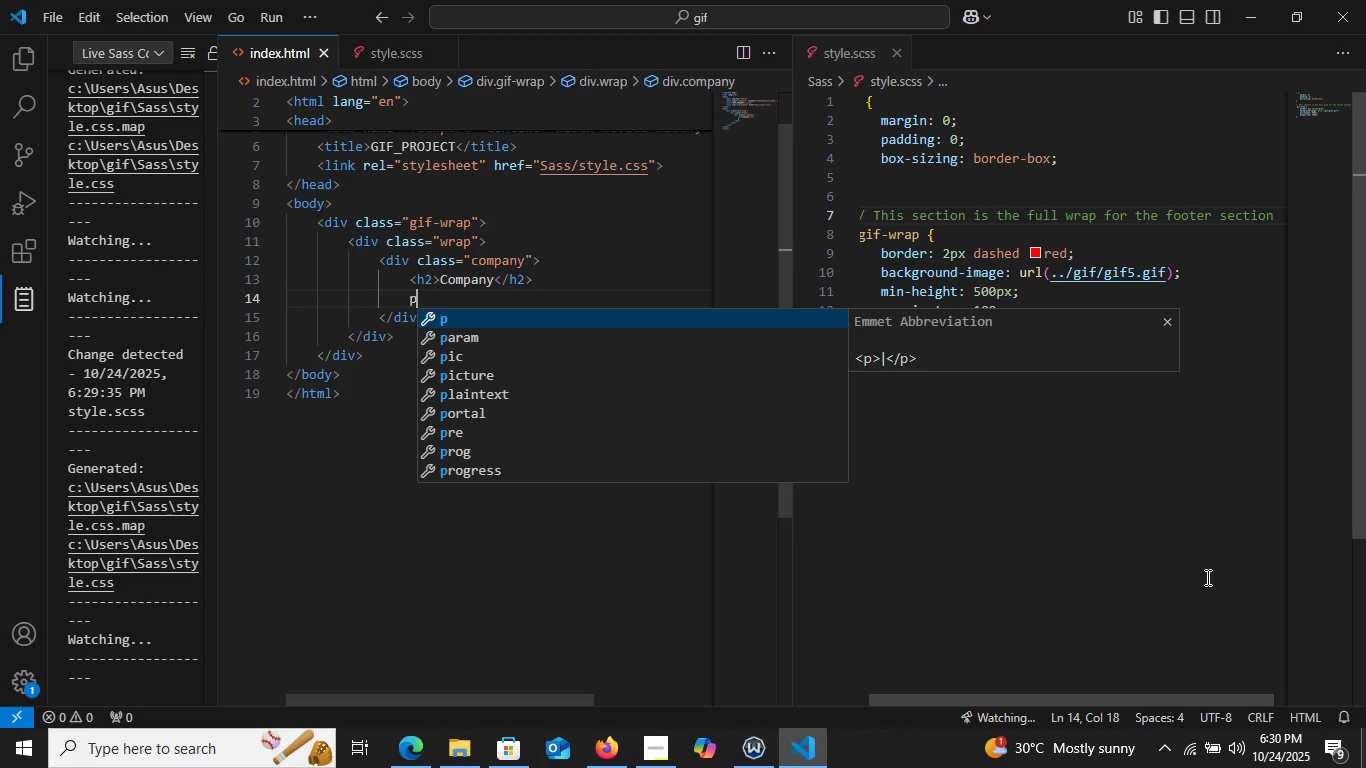 
key(P)
 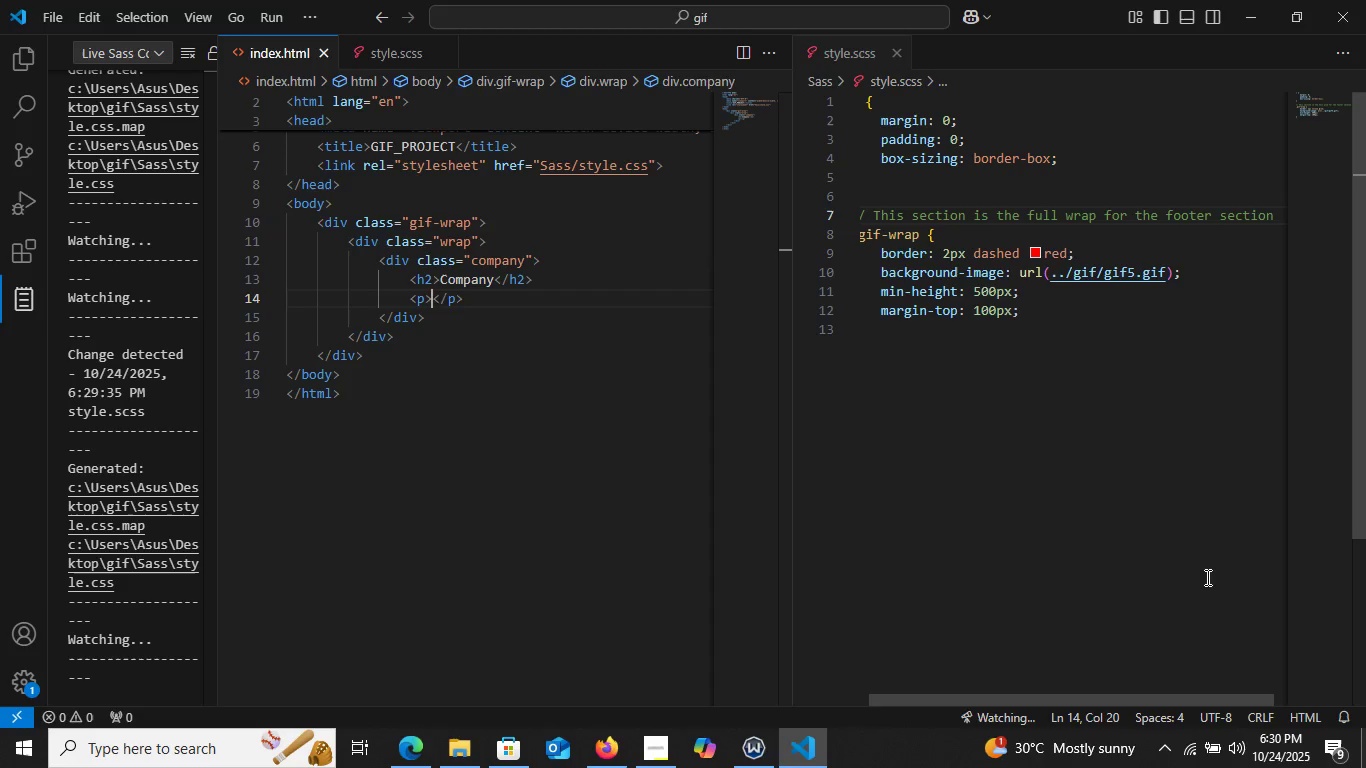 
key(Enter)
 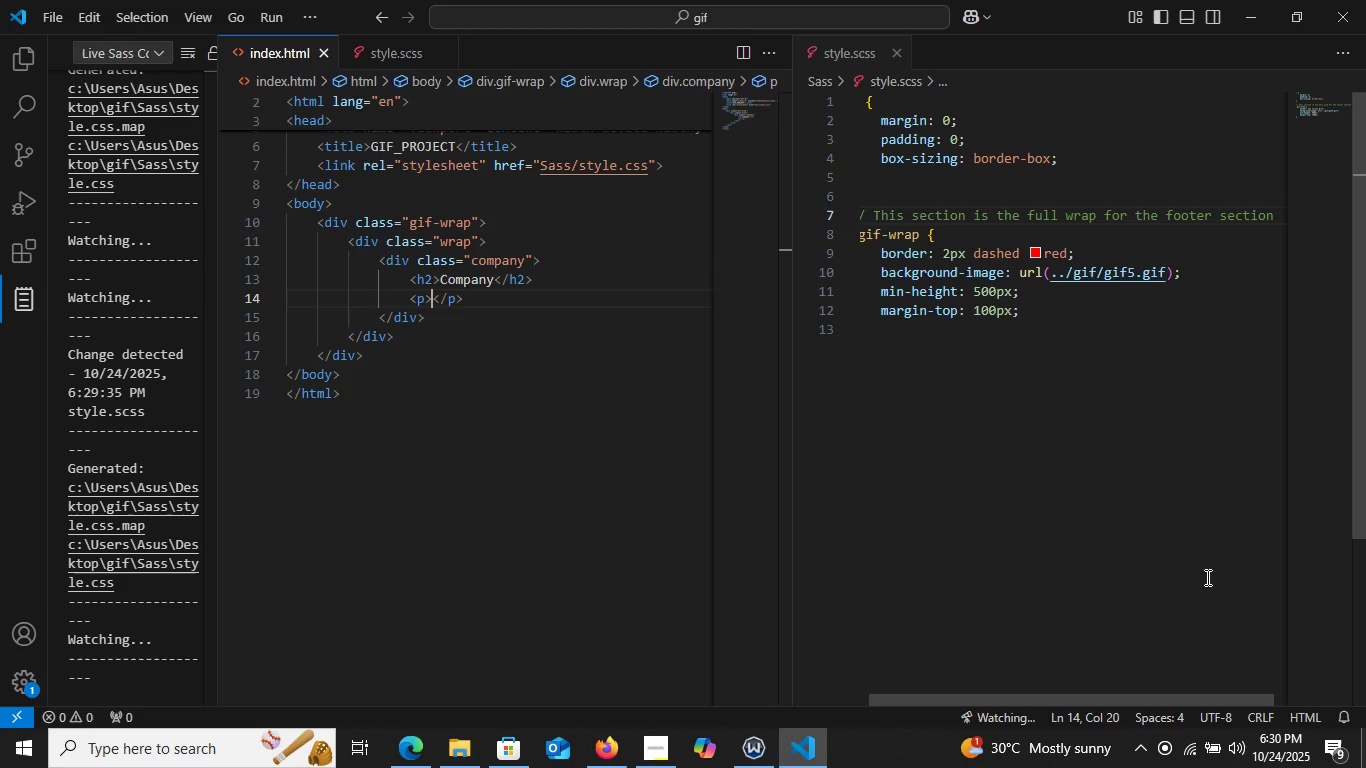 
type(Press & Media)
 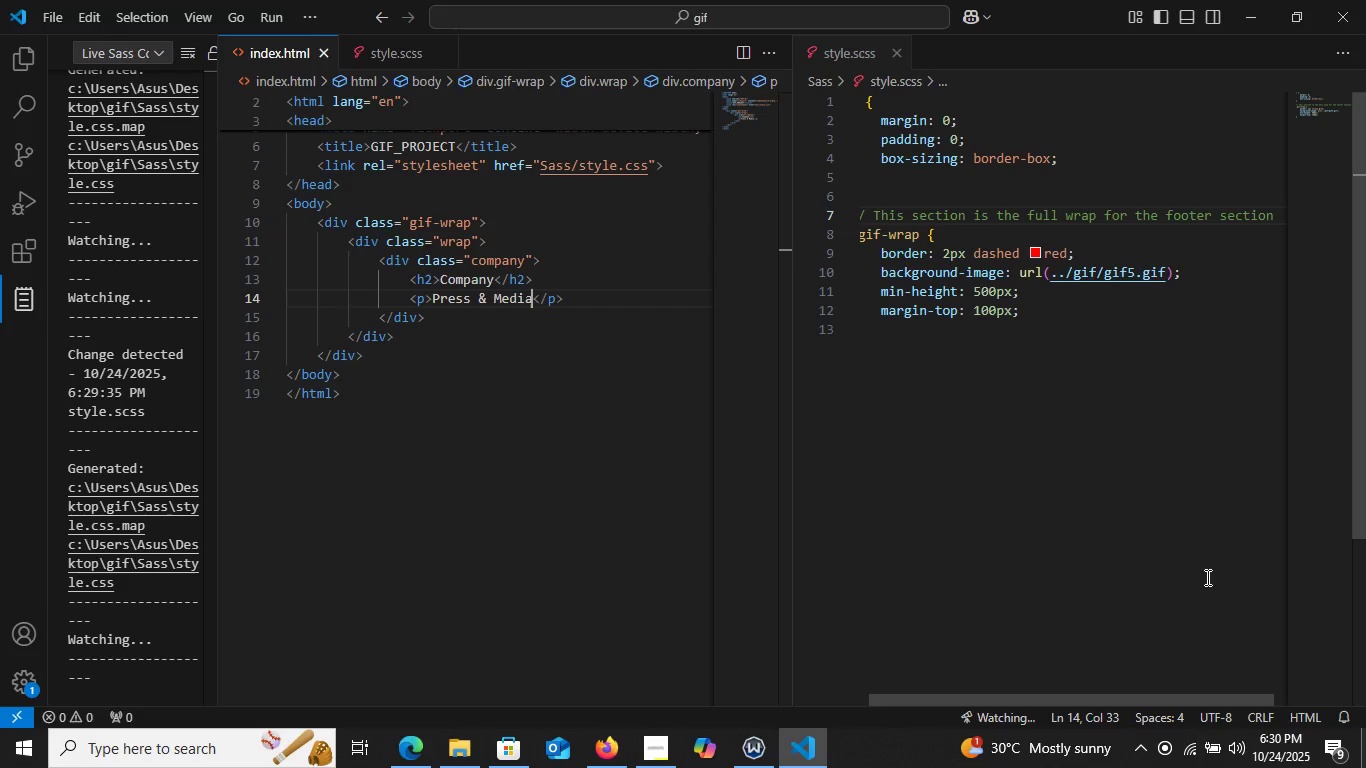 
wait(17.68)
 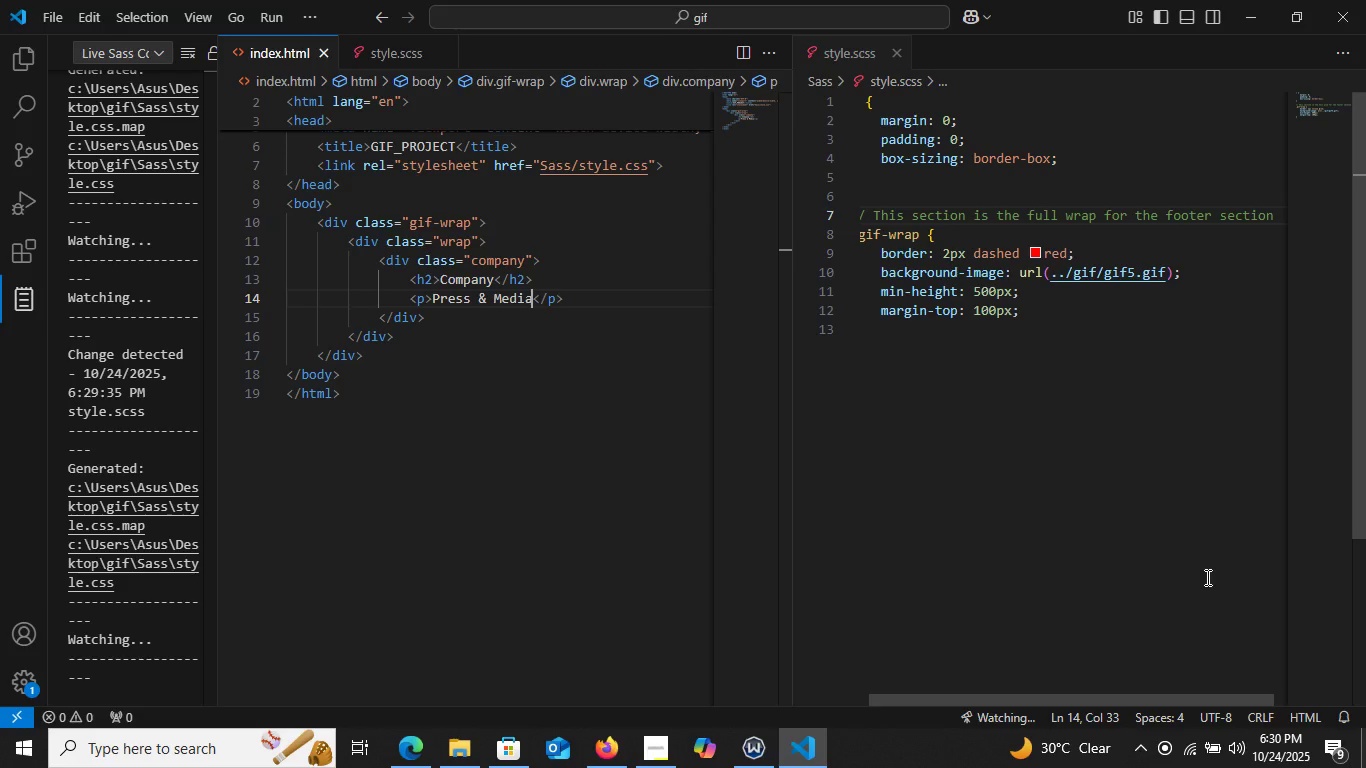 
key(ArrowRight)
 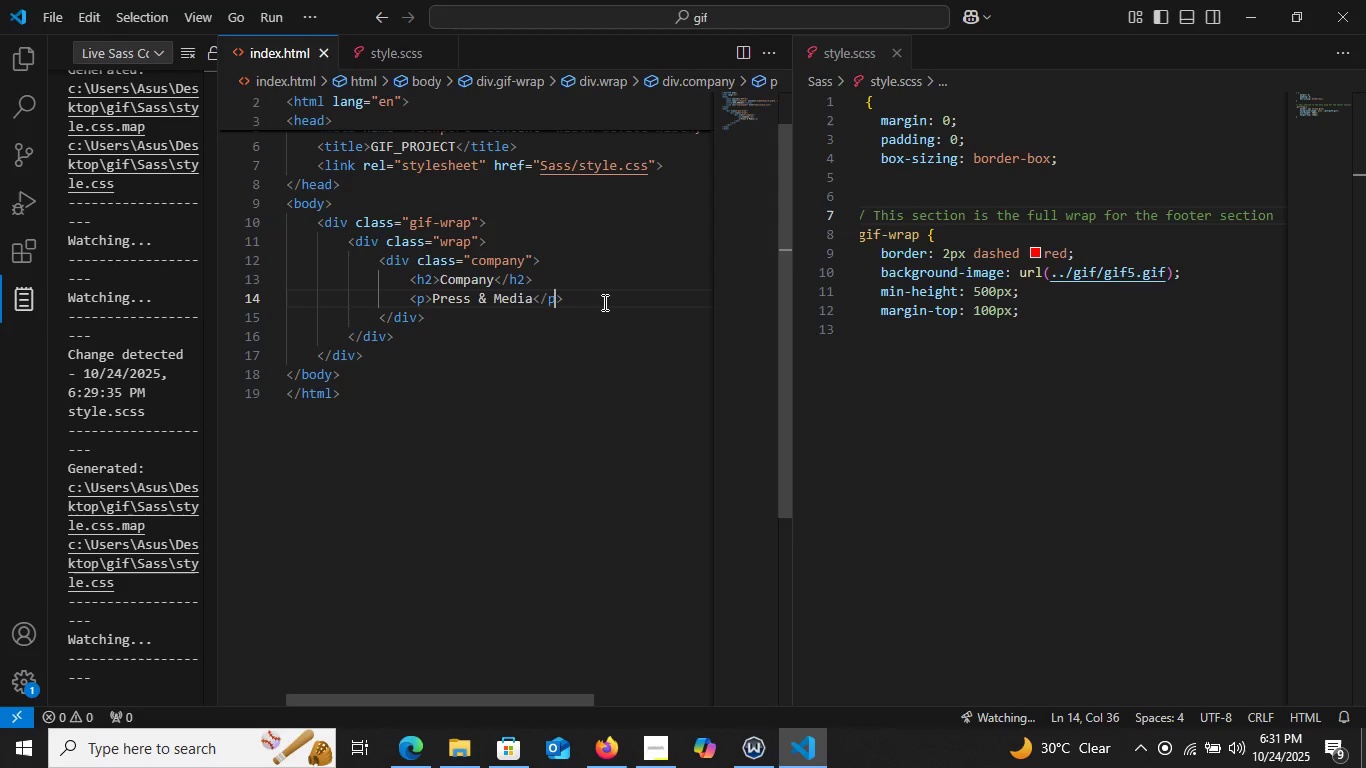 
key(ArrowRight)
 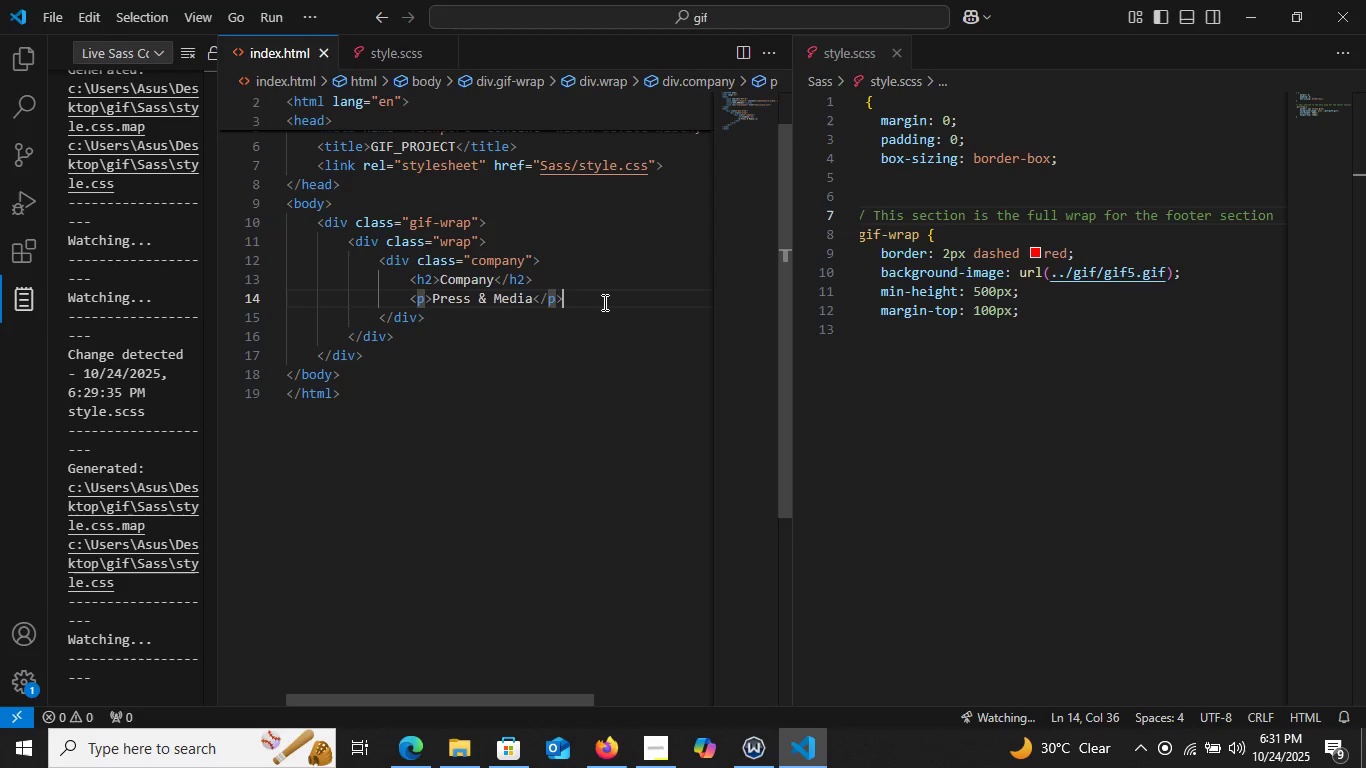 
key(ArrowRight)
 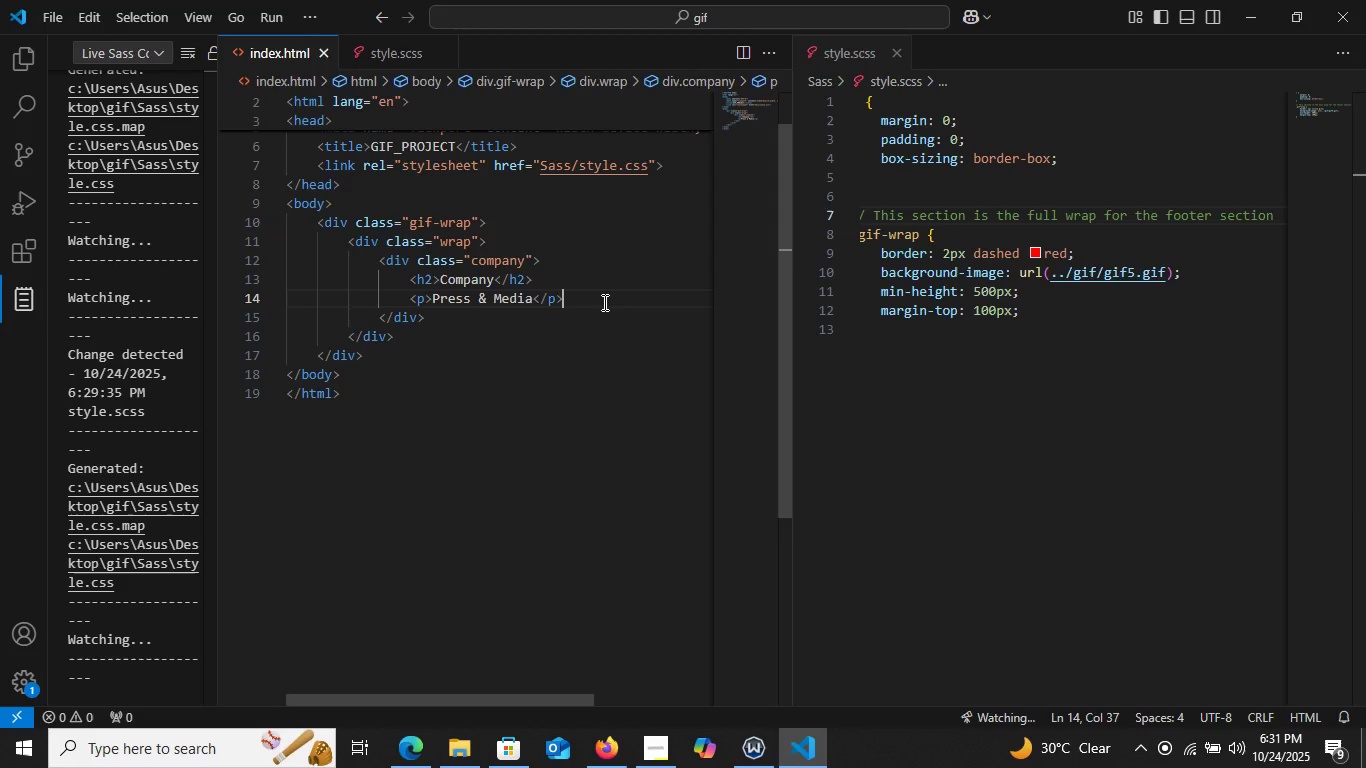 
key(ArrowRight)
 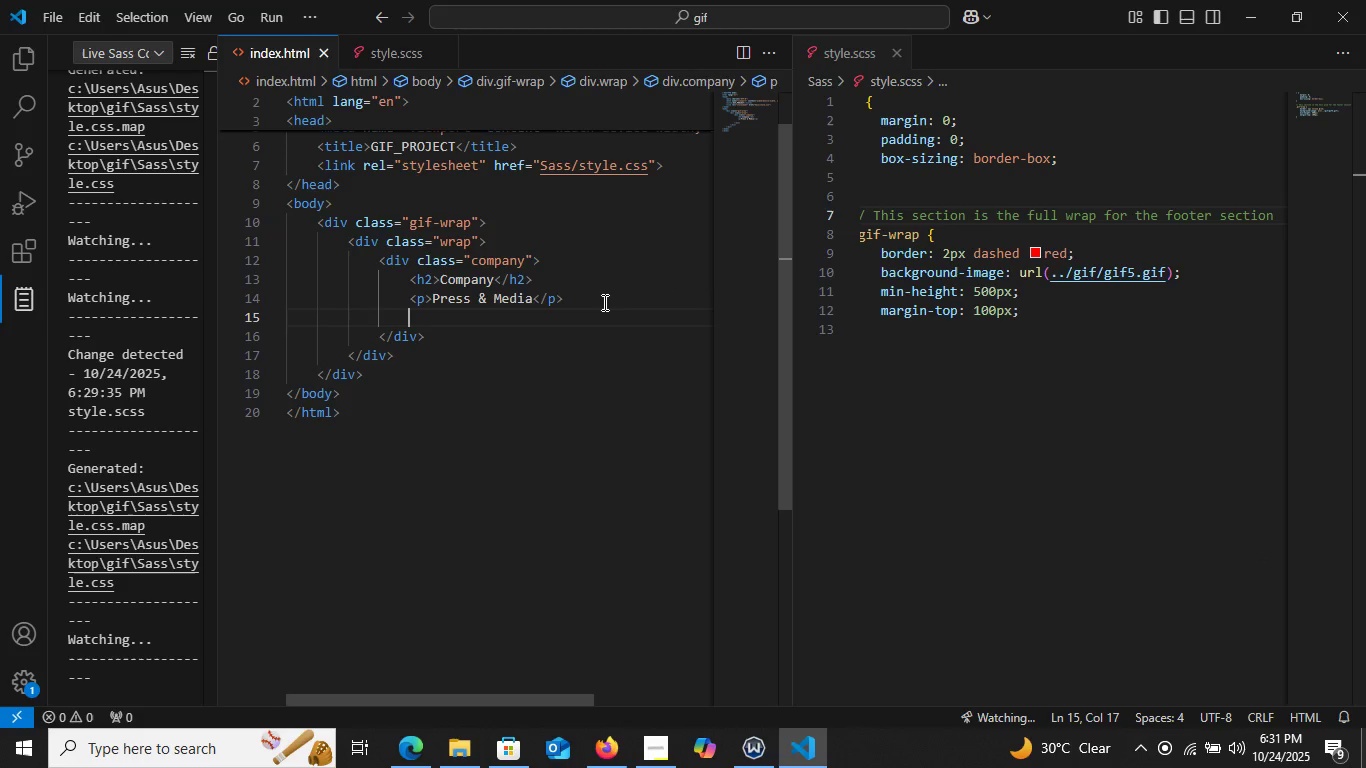 
key(Enter)
 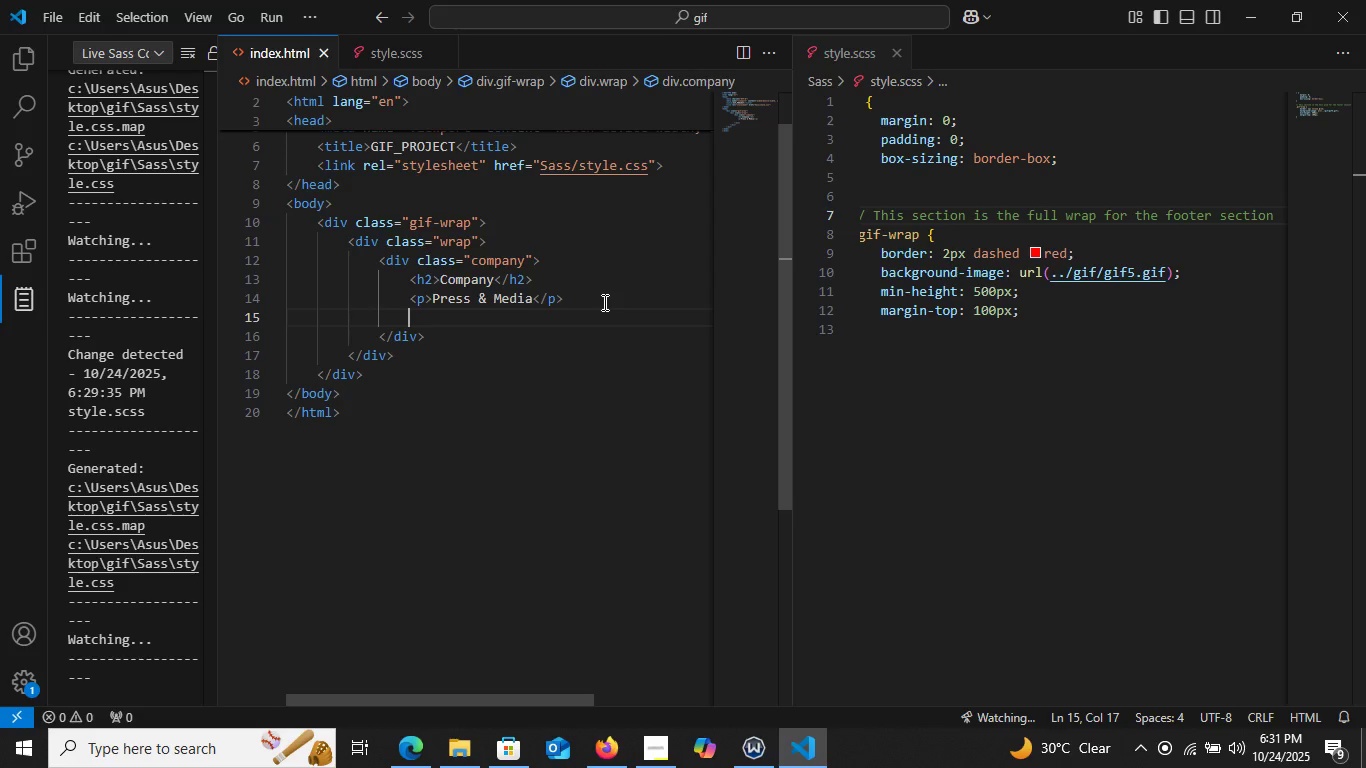 
key(Shift+C)
 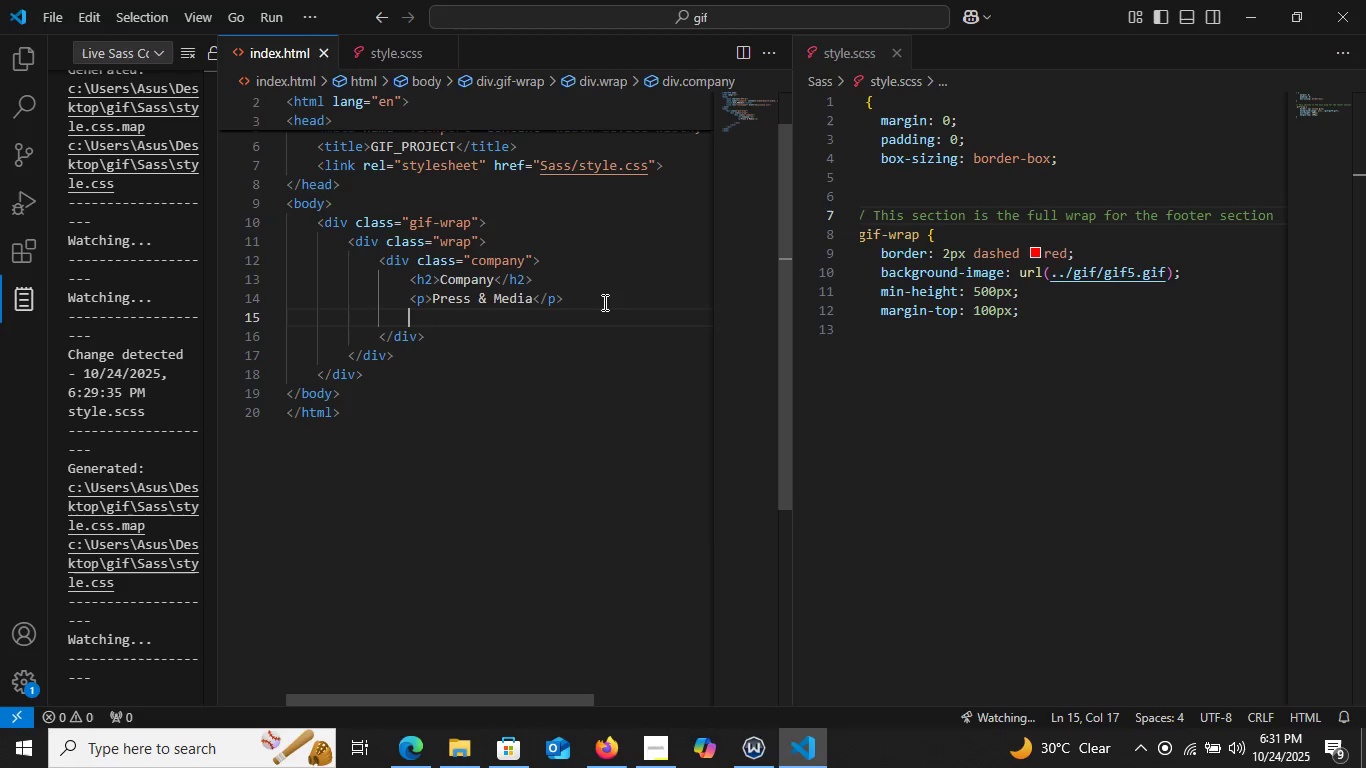 
key(Backspace)
 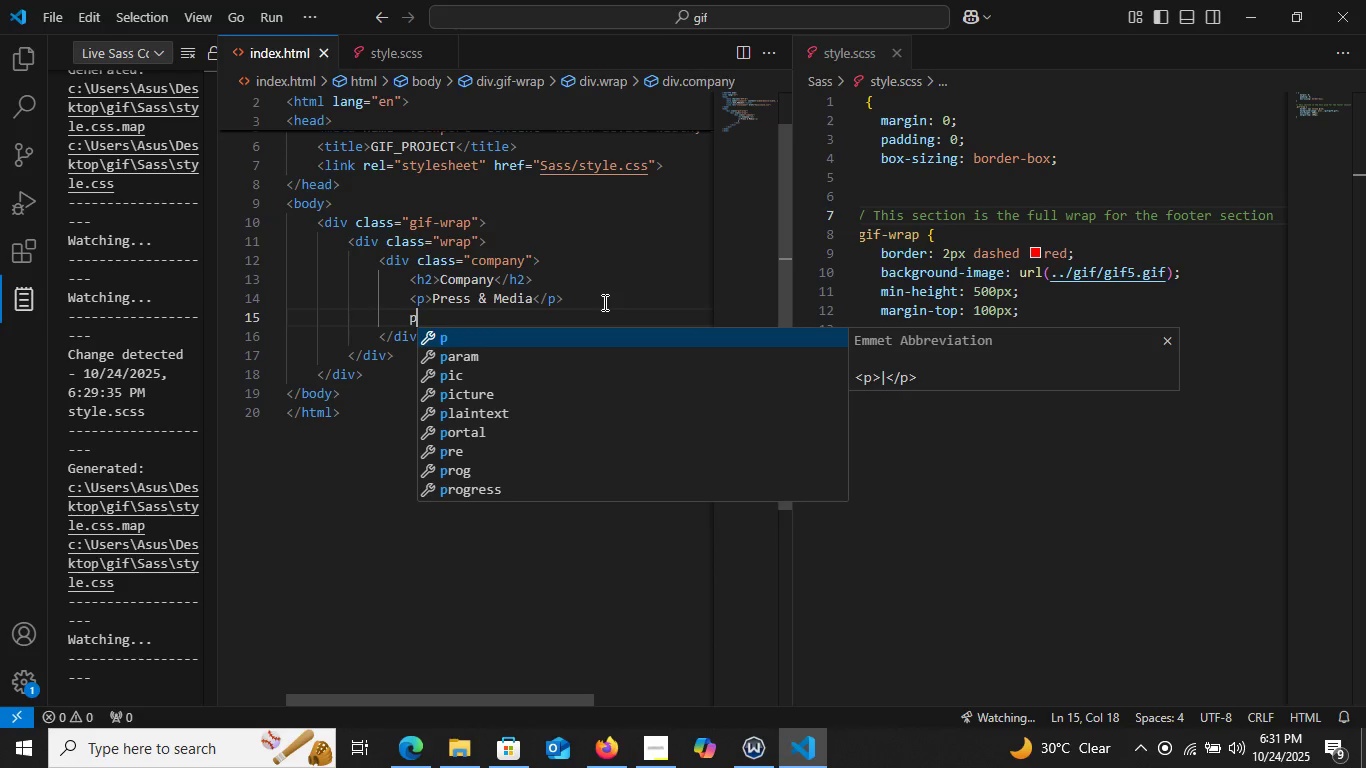 
key(P)
 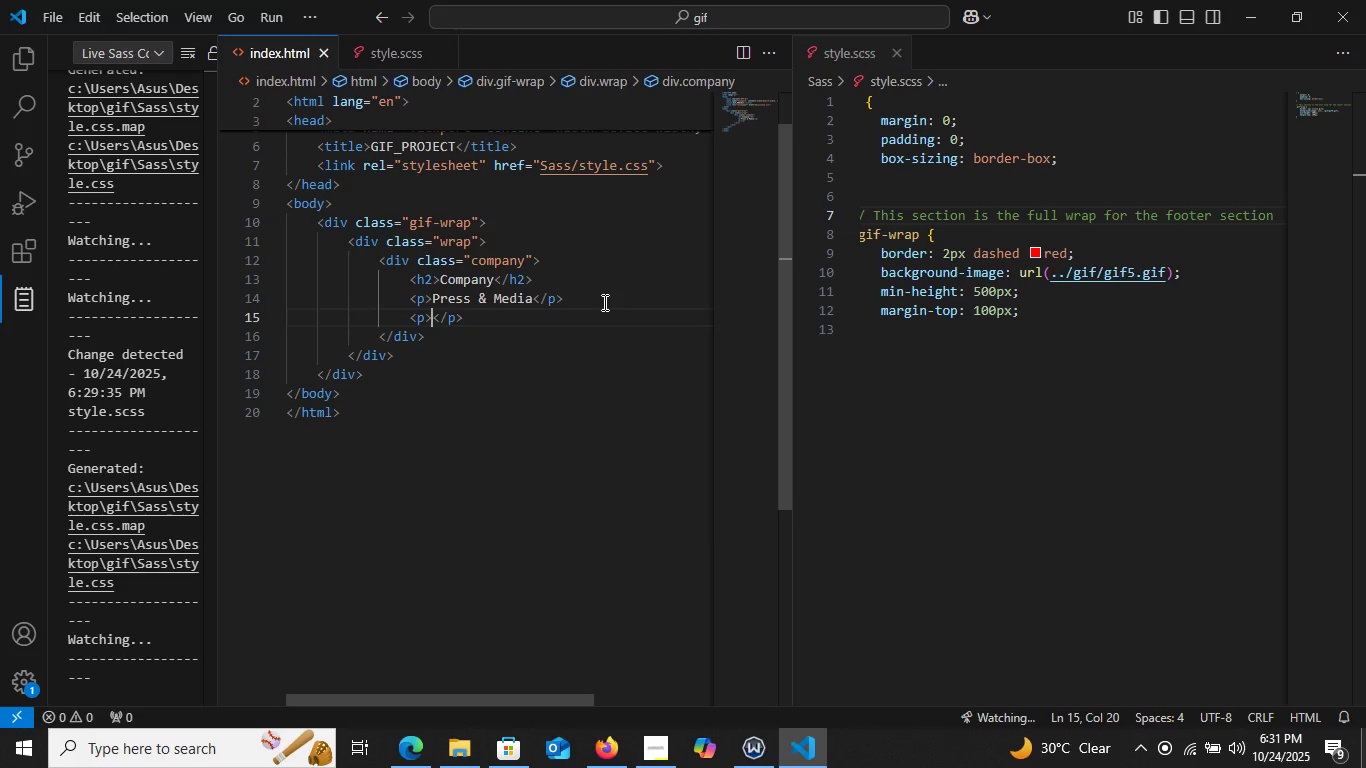 
key(Enter)
 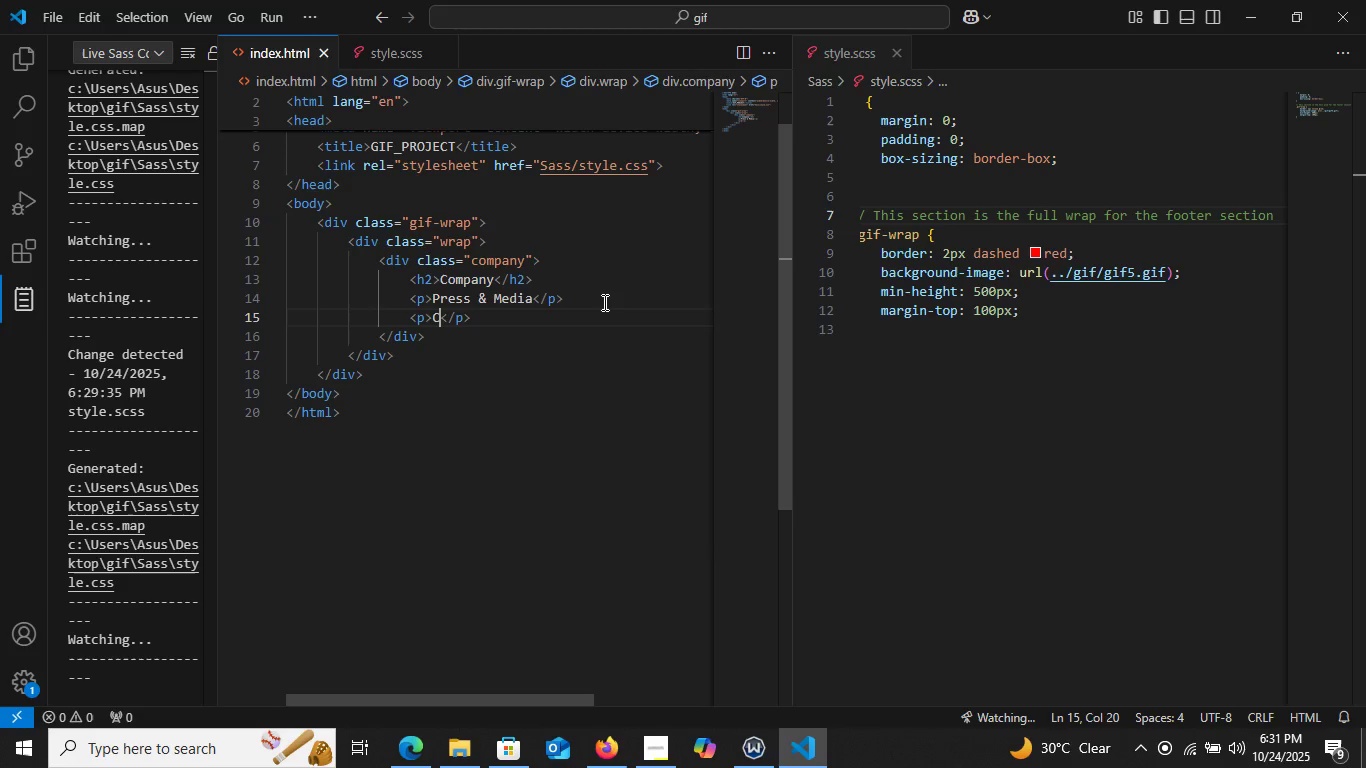 
type(Contact Us)
 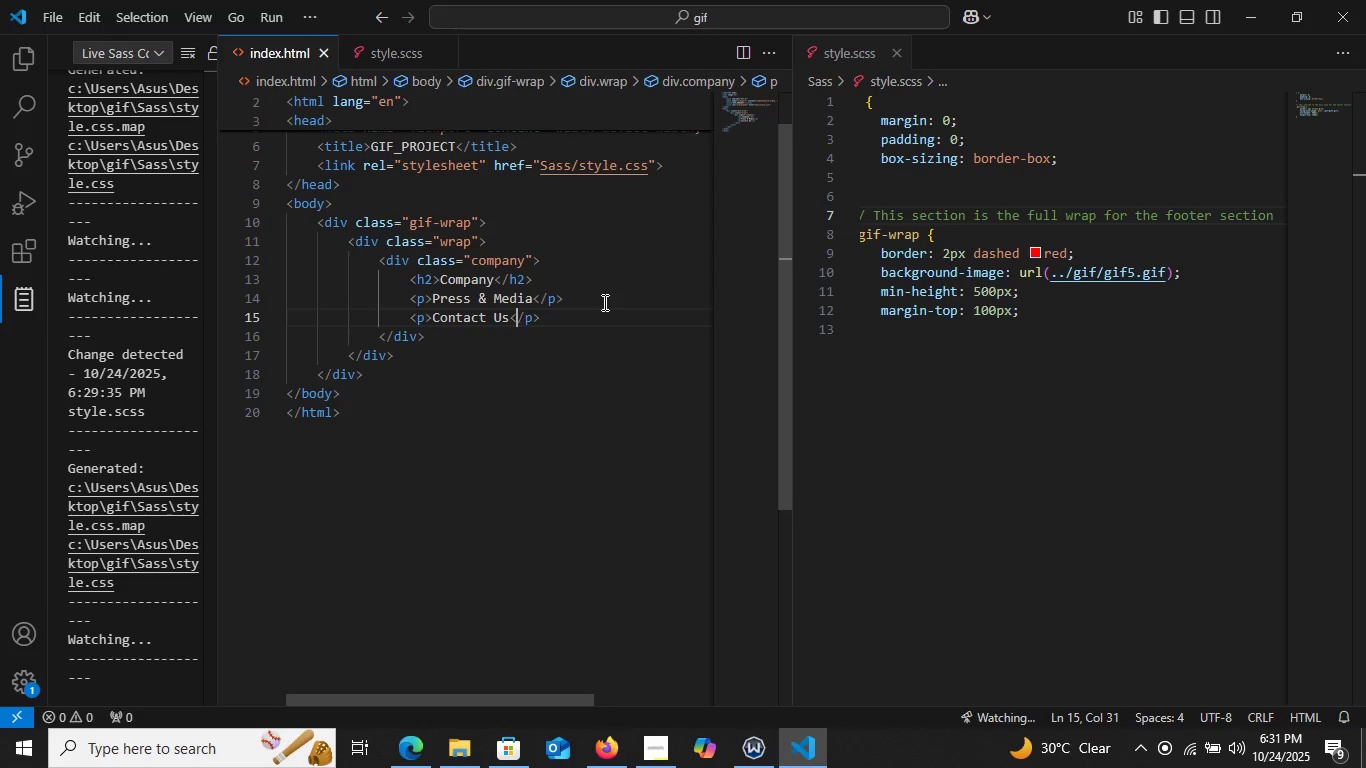 
key(ArrowRight)
 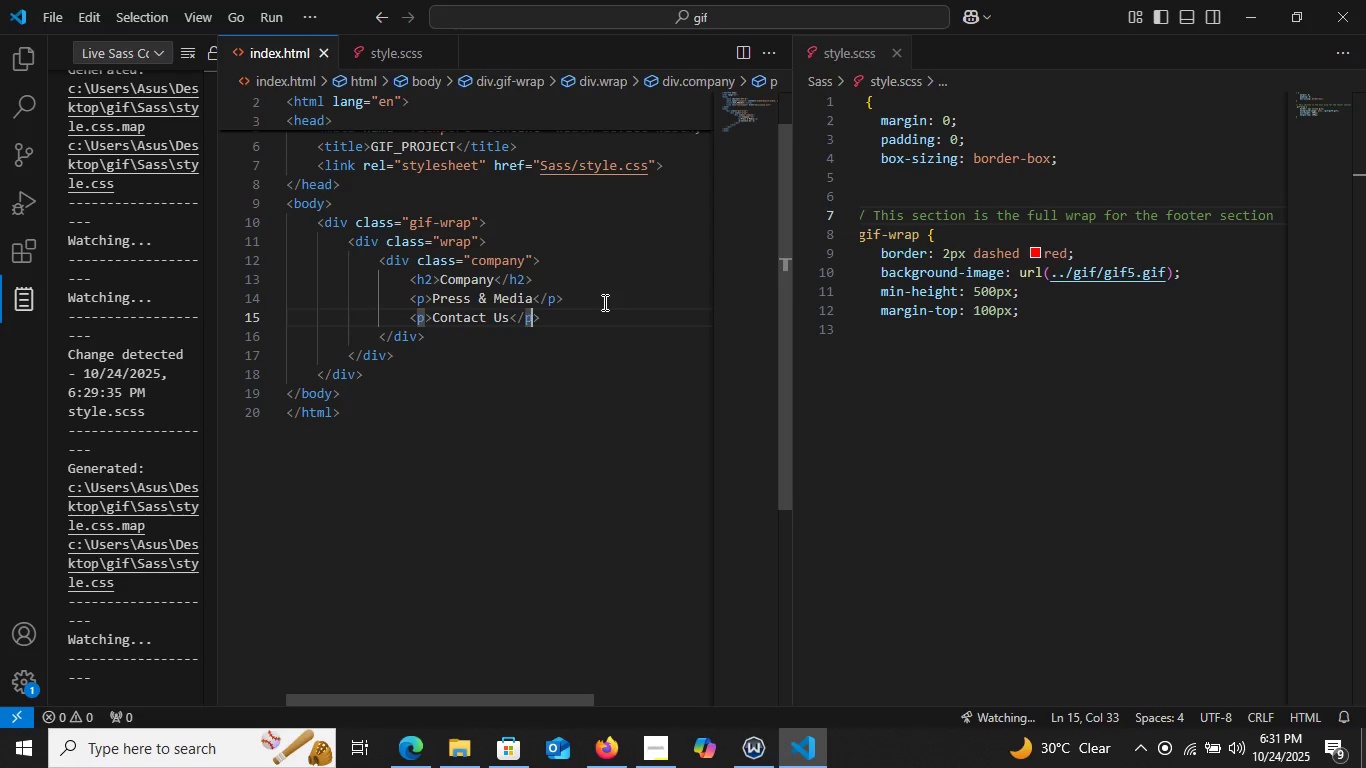 
key(ArrowRight)
 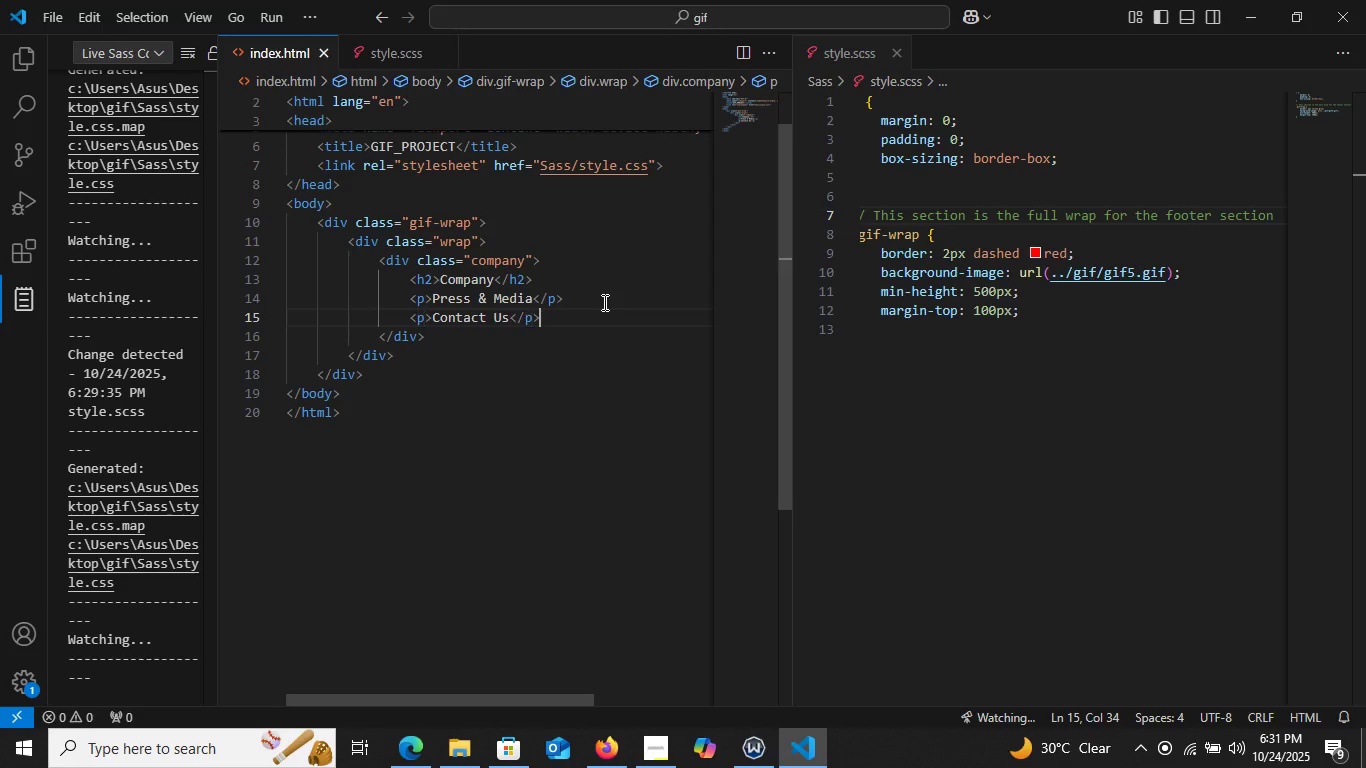 
key(ArrowRight)
 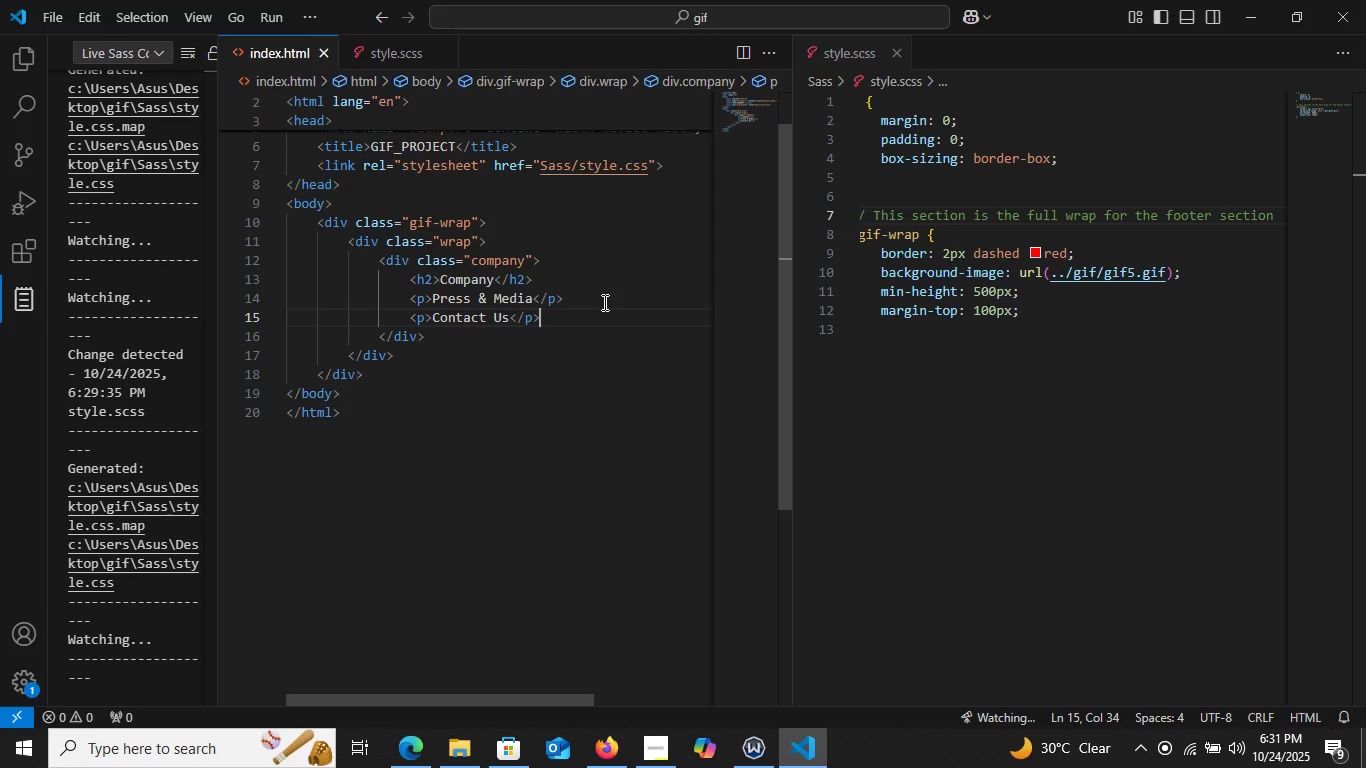 
key(ArrowRight)
 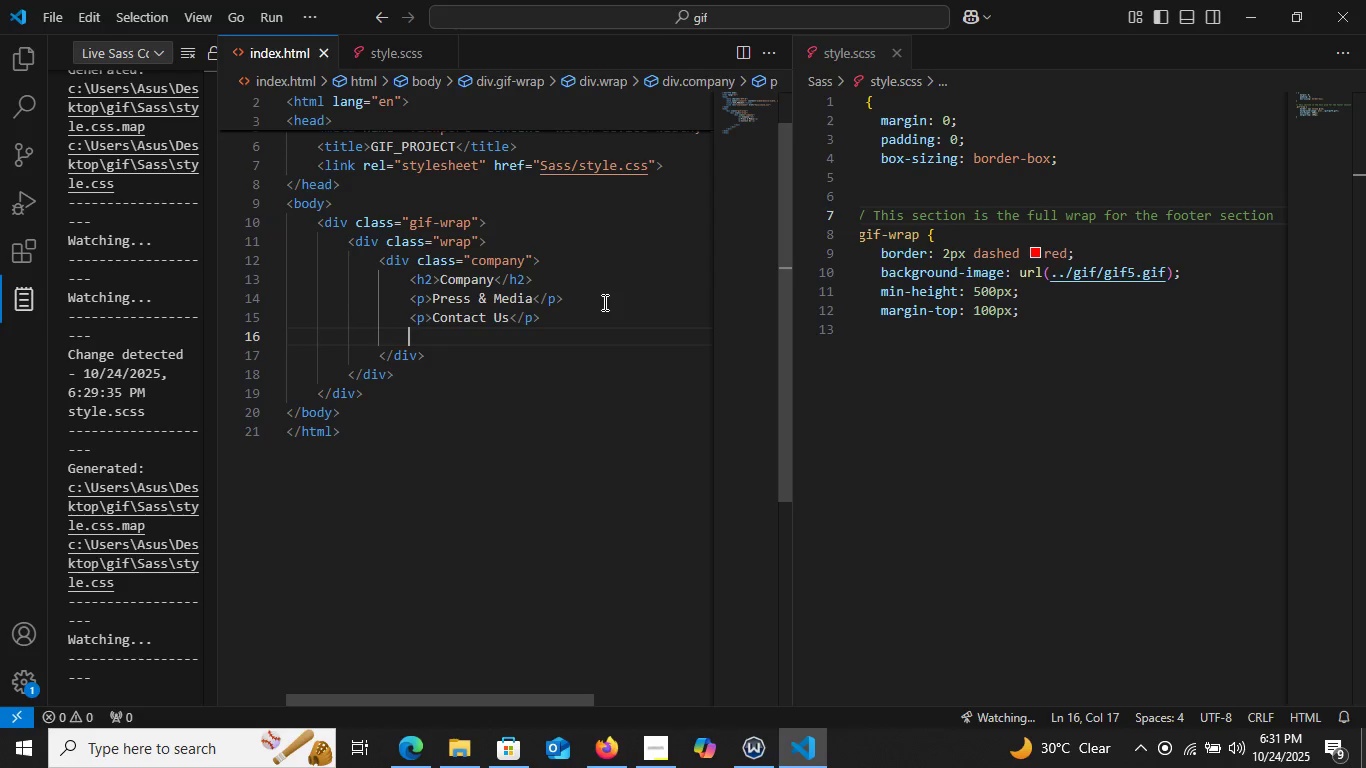 
key(Enter)
 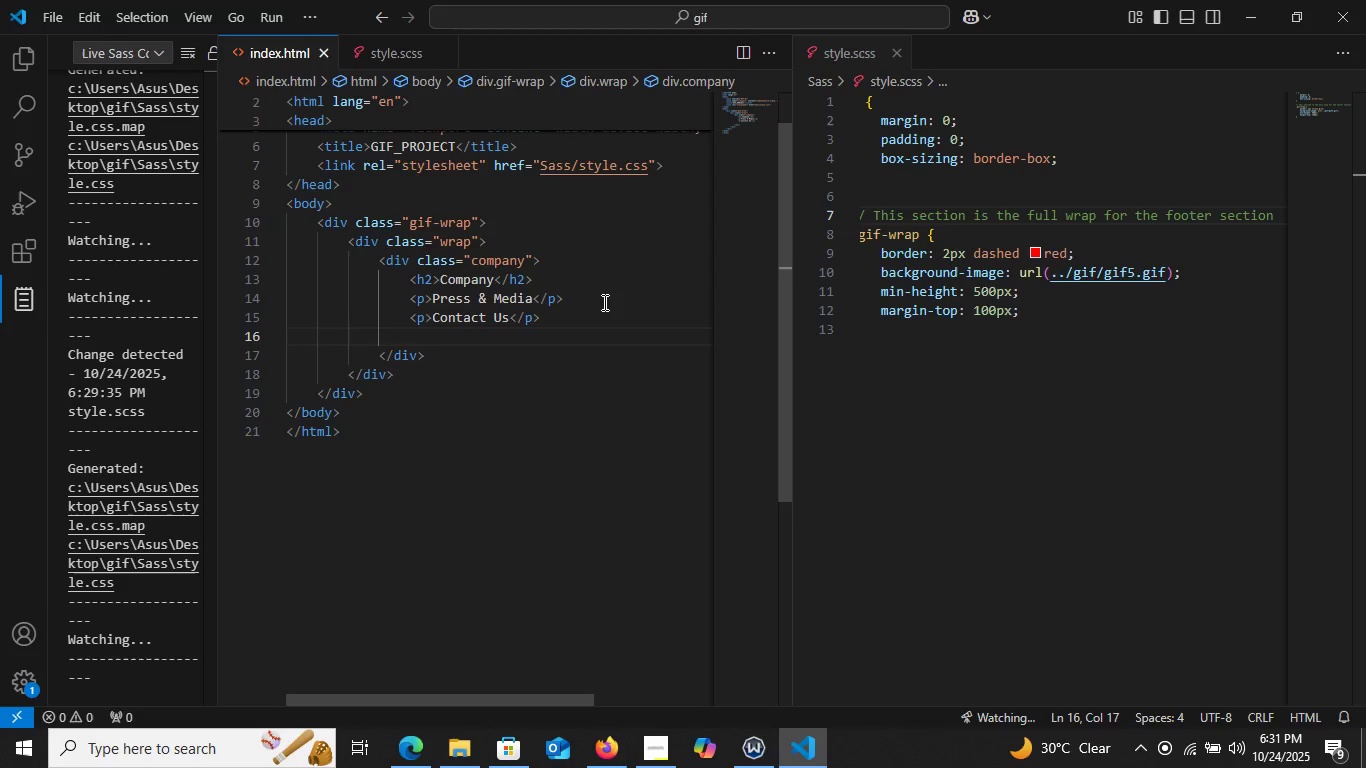 
type(Report)
key(Backspace)
key(Backspace)
key(Backspace)
key(Backspace)
key(Backspace)
key(Backspace)
type(p)
 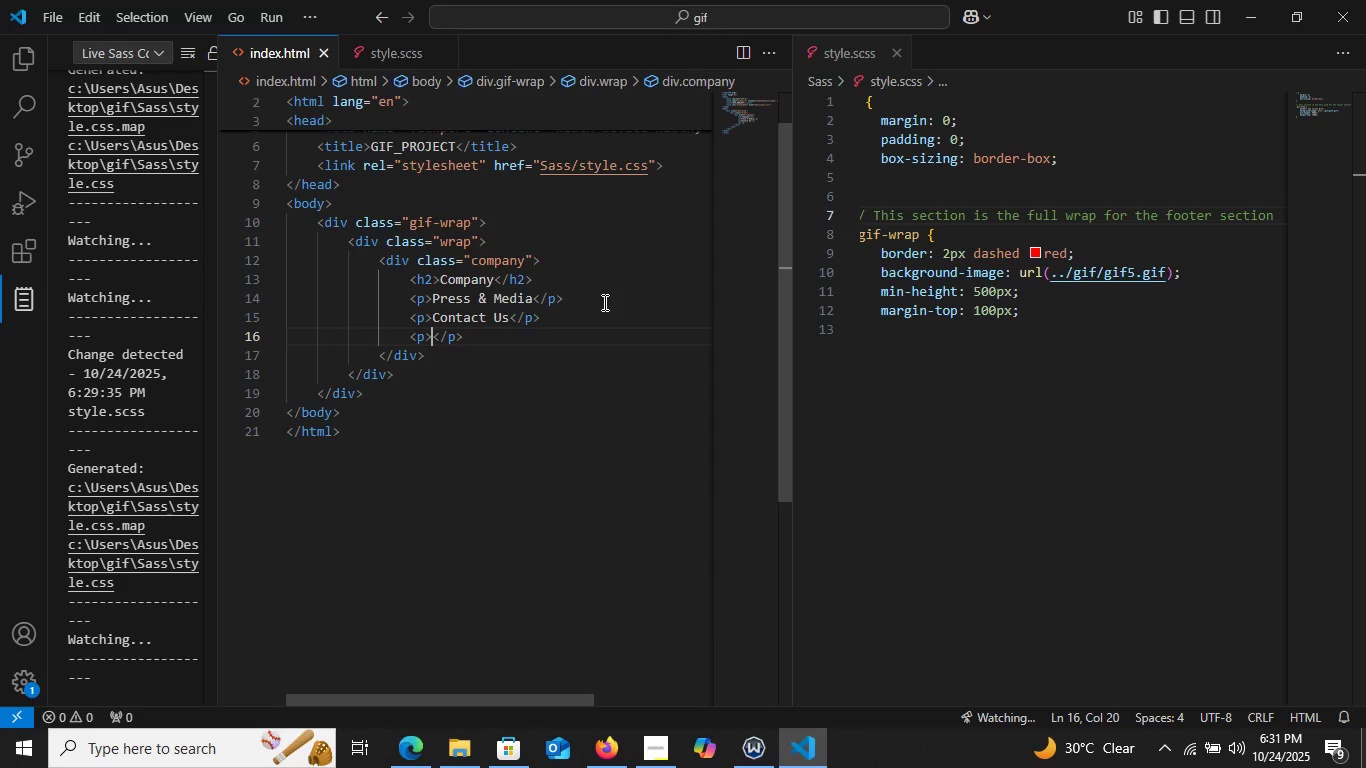 
key(Enter)
 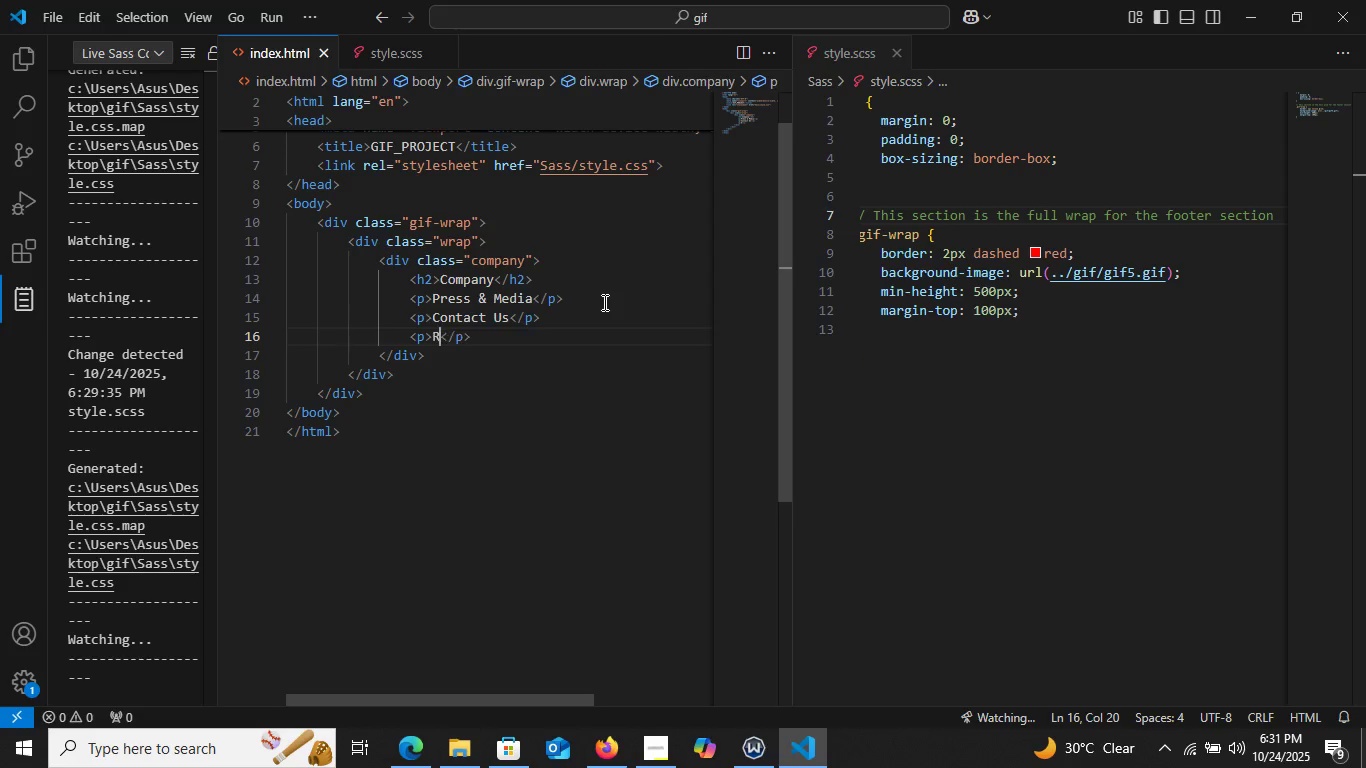 
type(Report an Issue)
 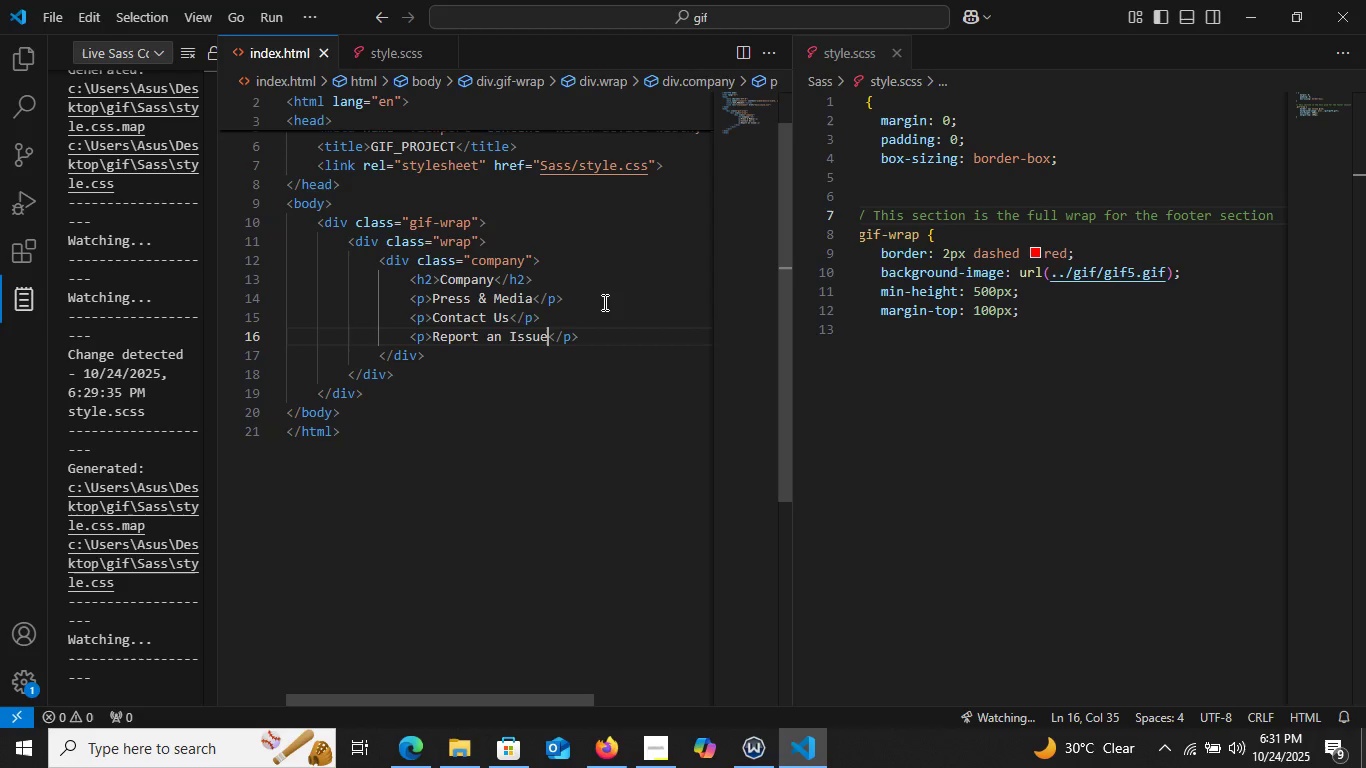 
key(ArrowRight)
 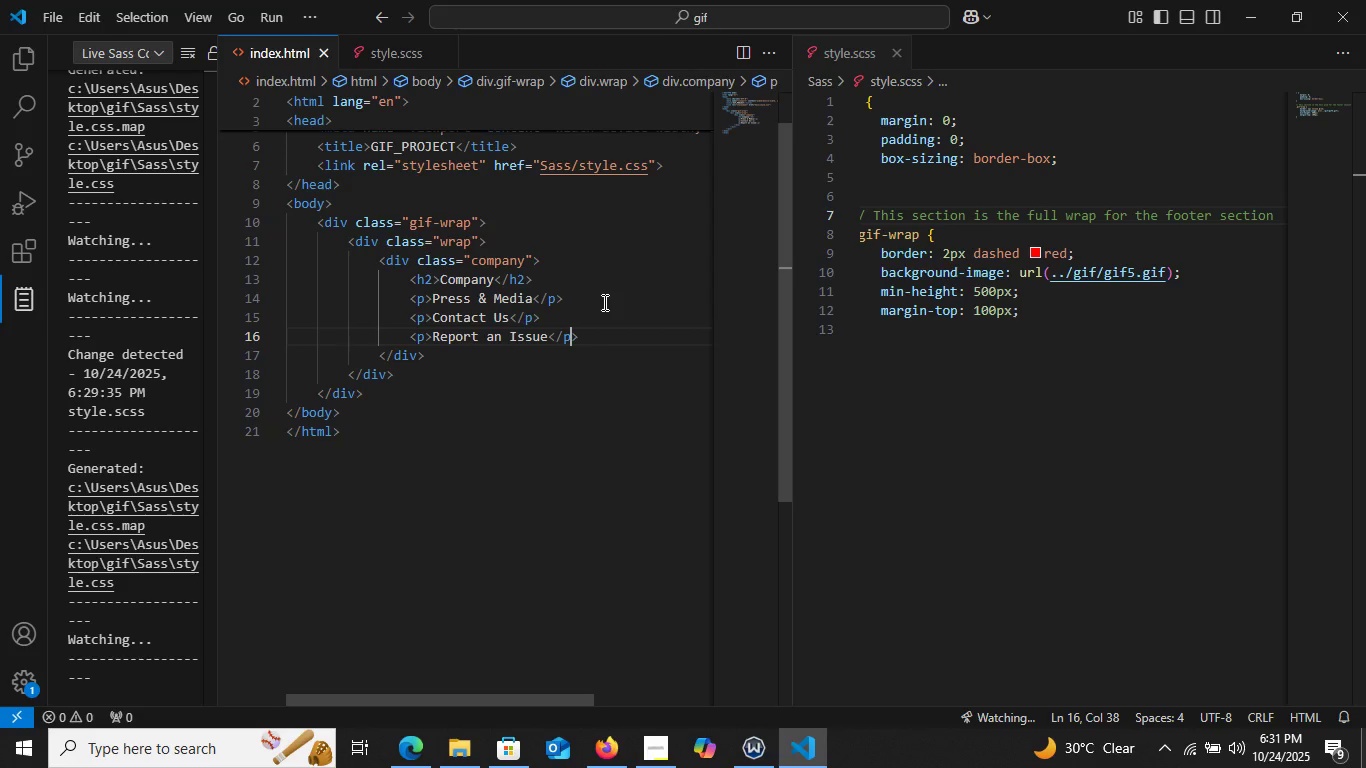 
key(ArrowRight)
 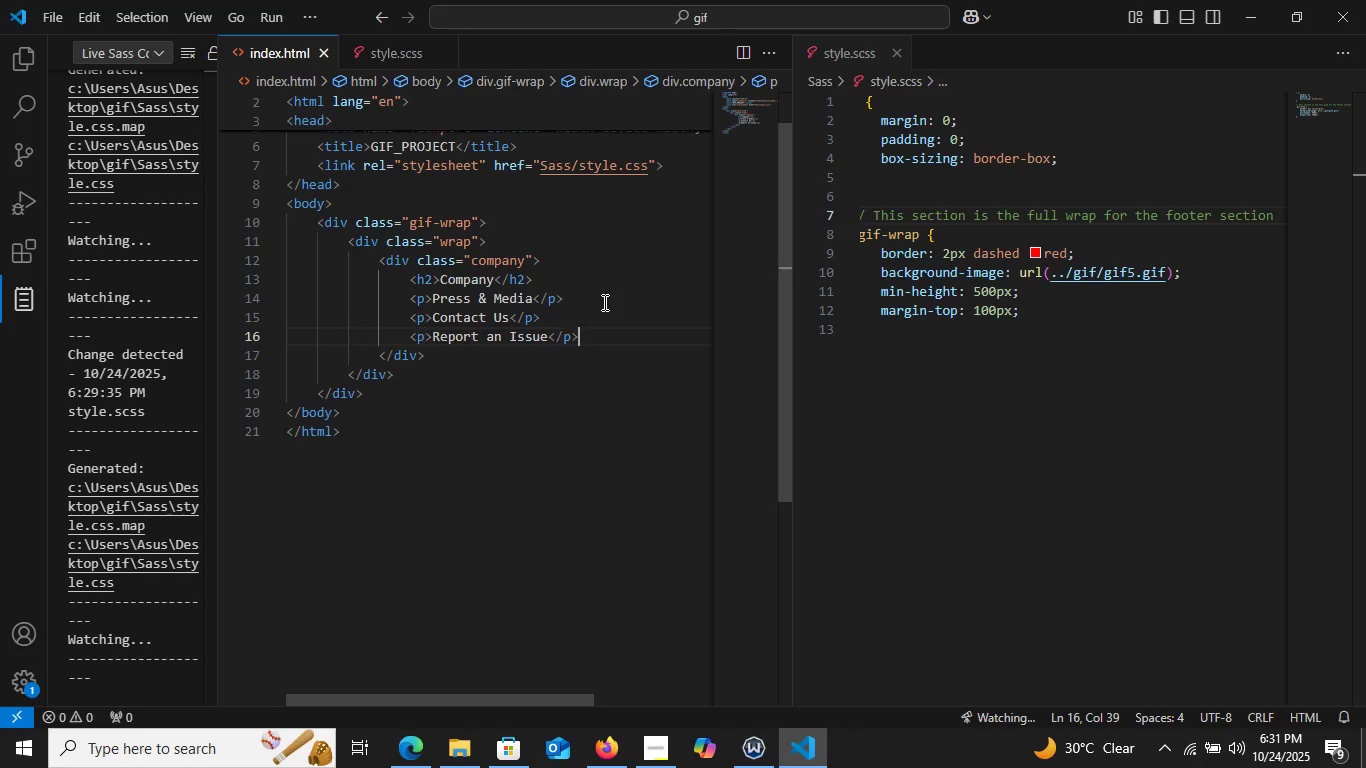 
key(ArrowRight)
 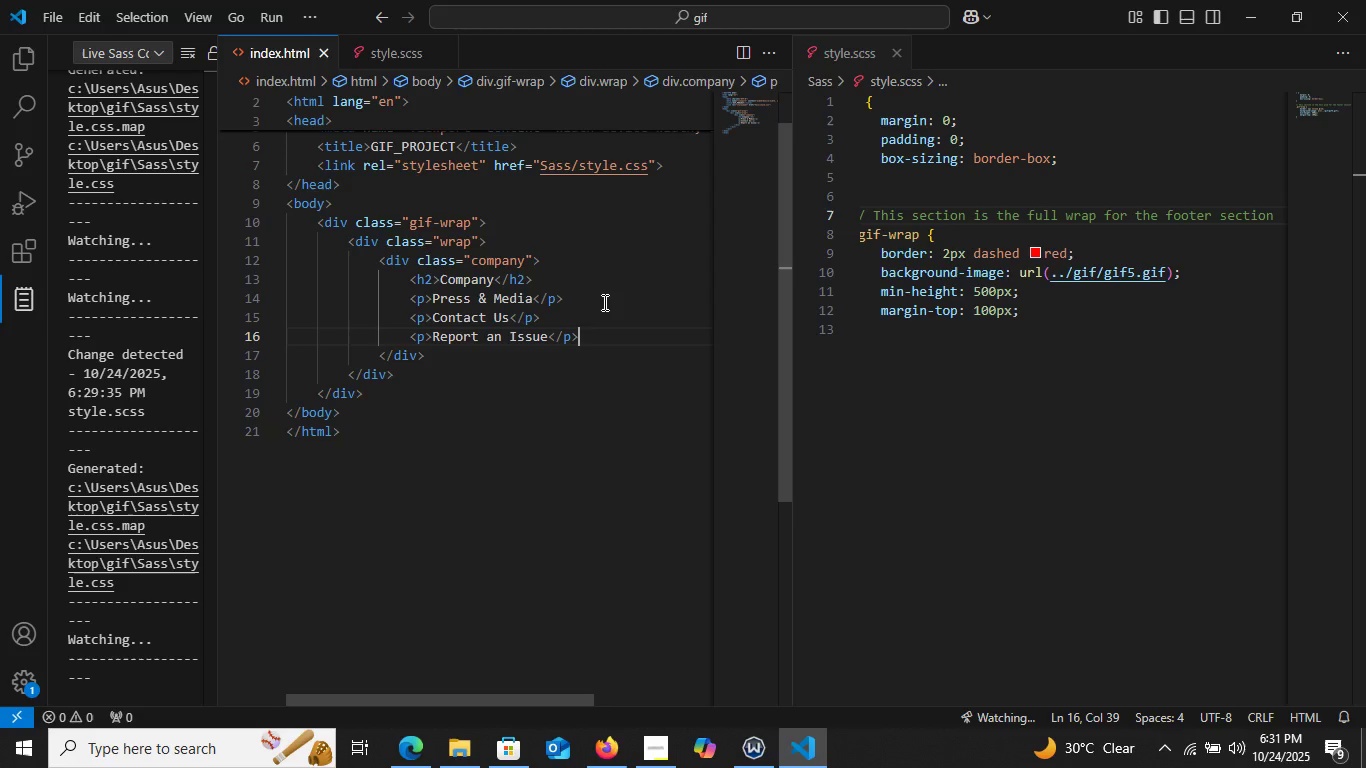 
key(ArrowRight)
 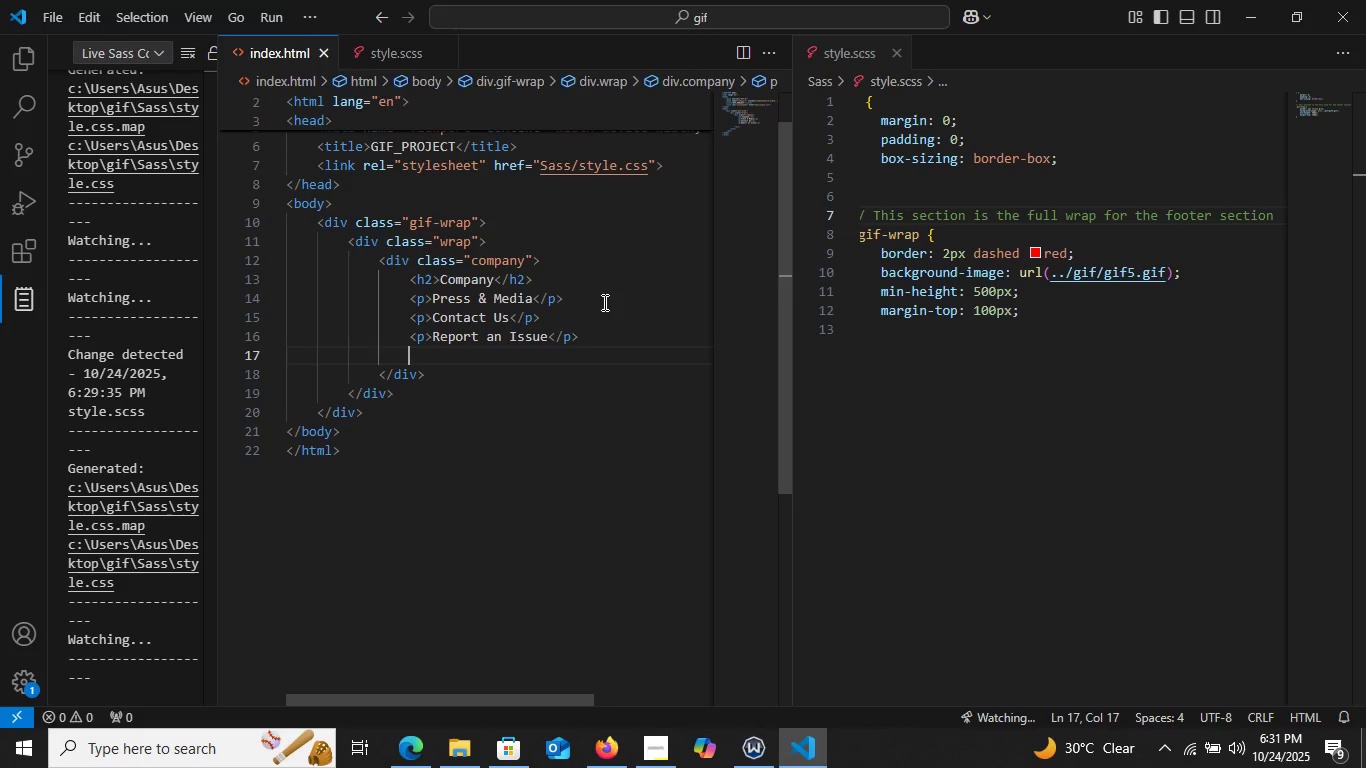 
key(Enter)
 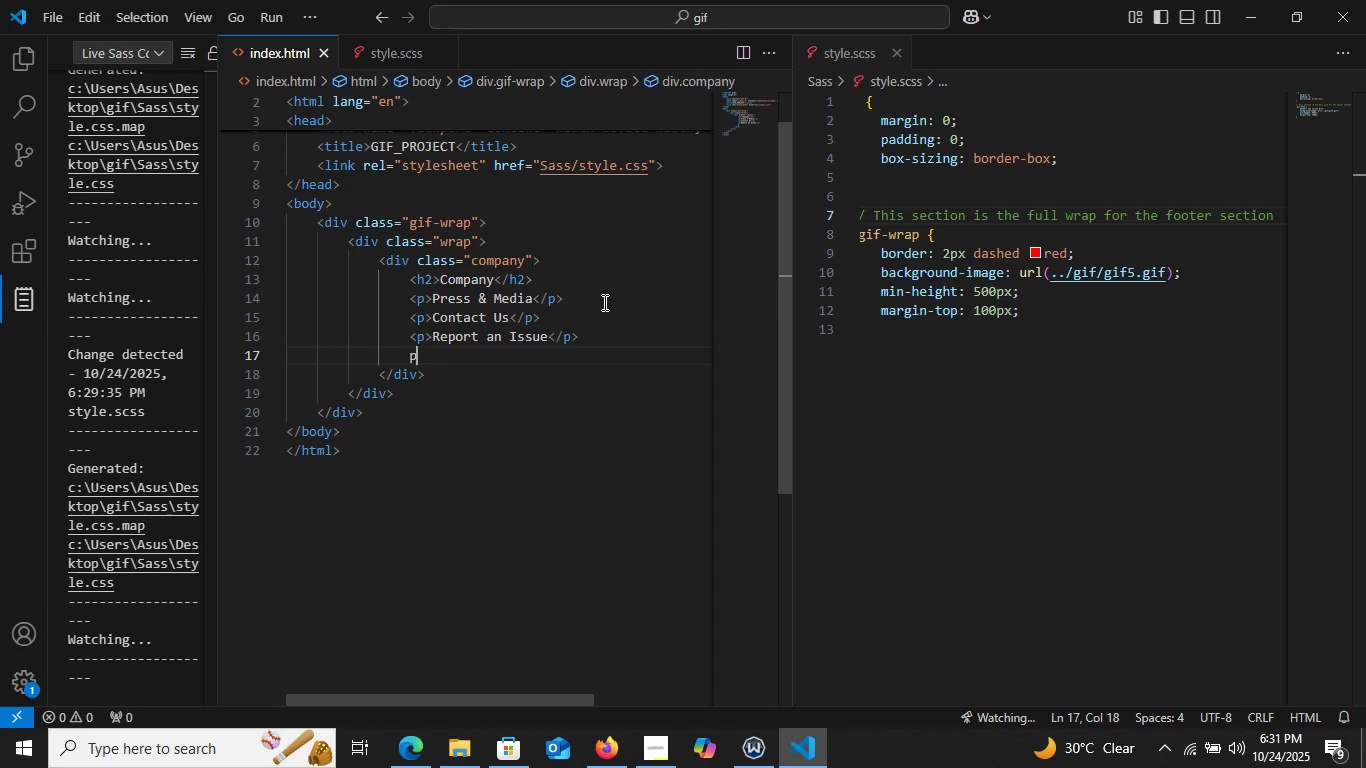 
key(P)
 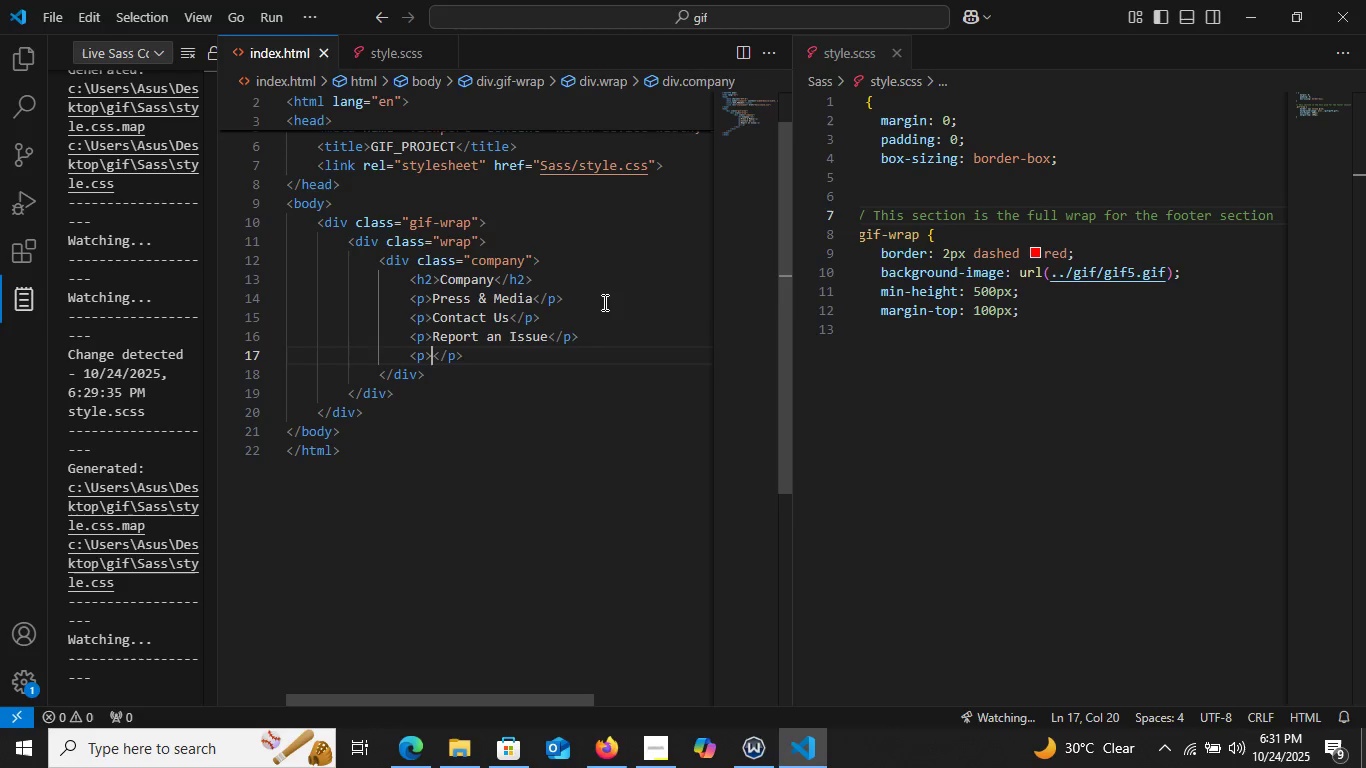 
key(Enter)
 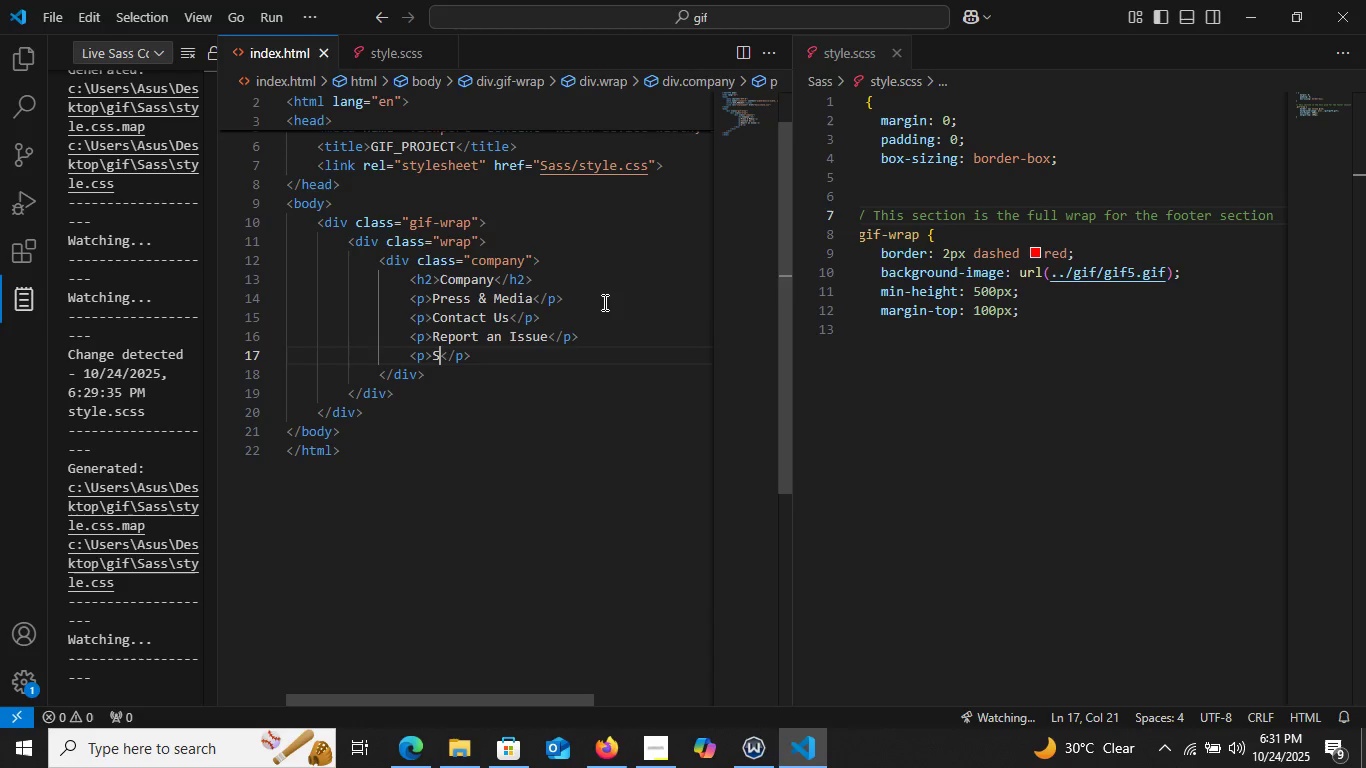 
type(SecurityFe)
key(Backspace)
key(Backspace)
type( Features)
 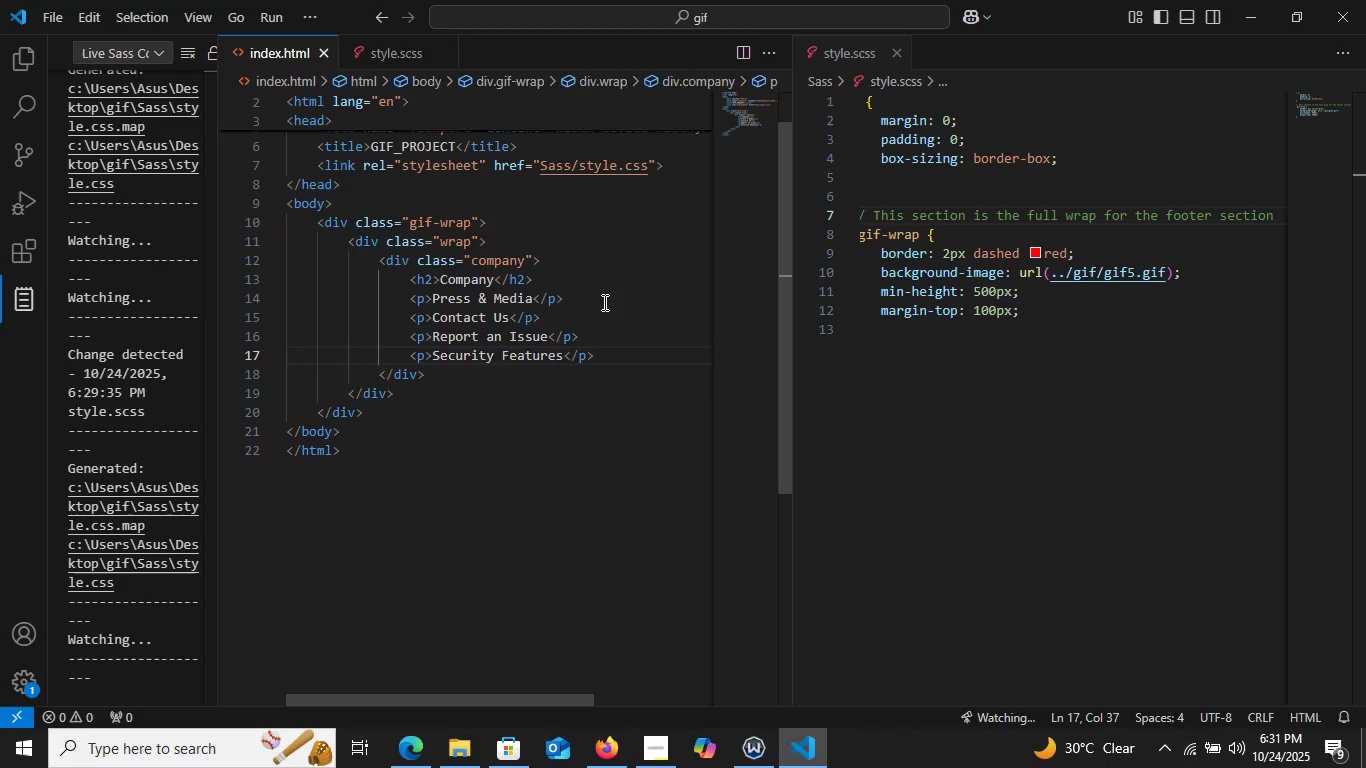 
key(ArrowRight)
 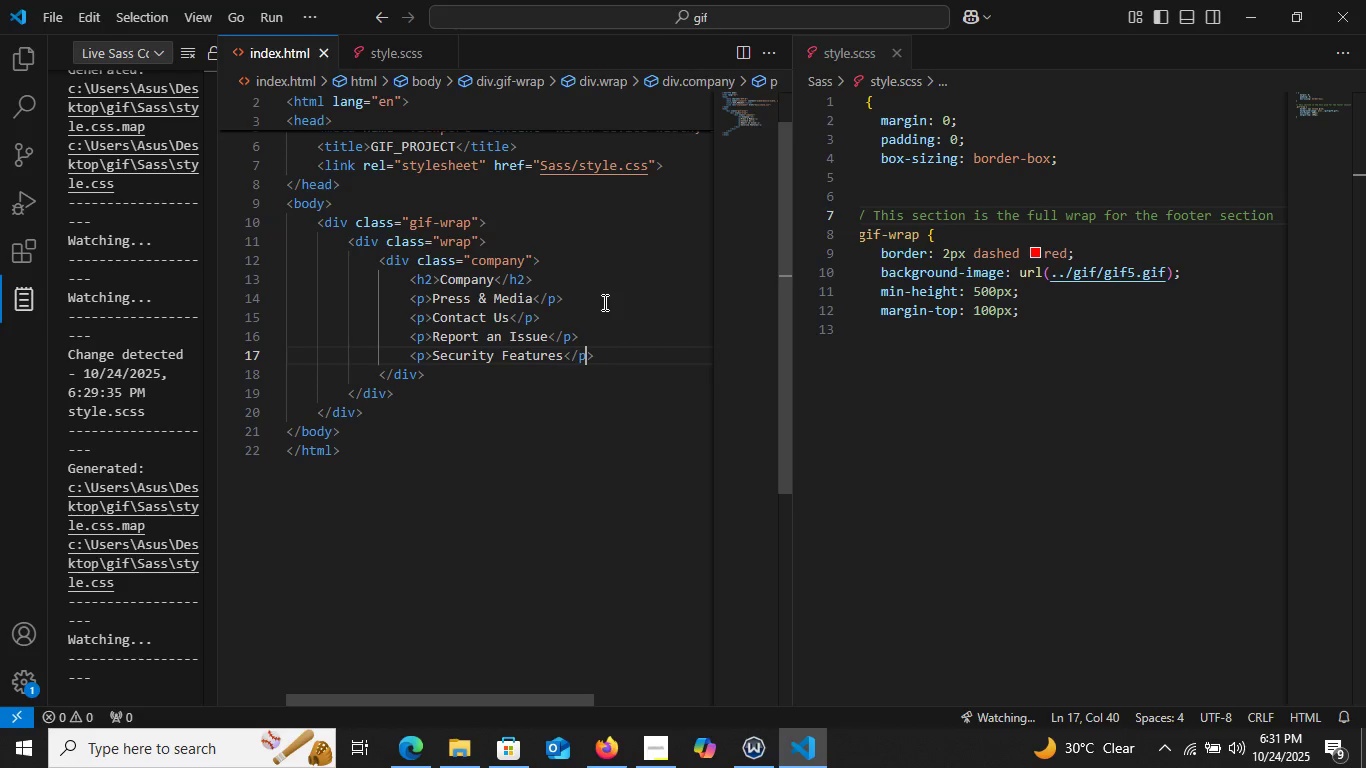 
key(ArrowRight)
 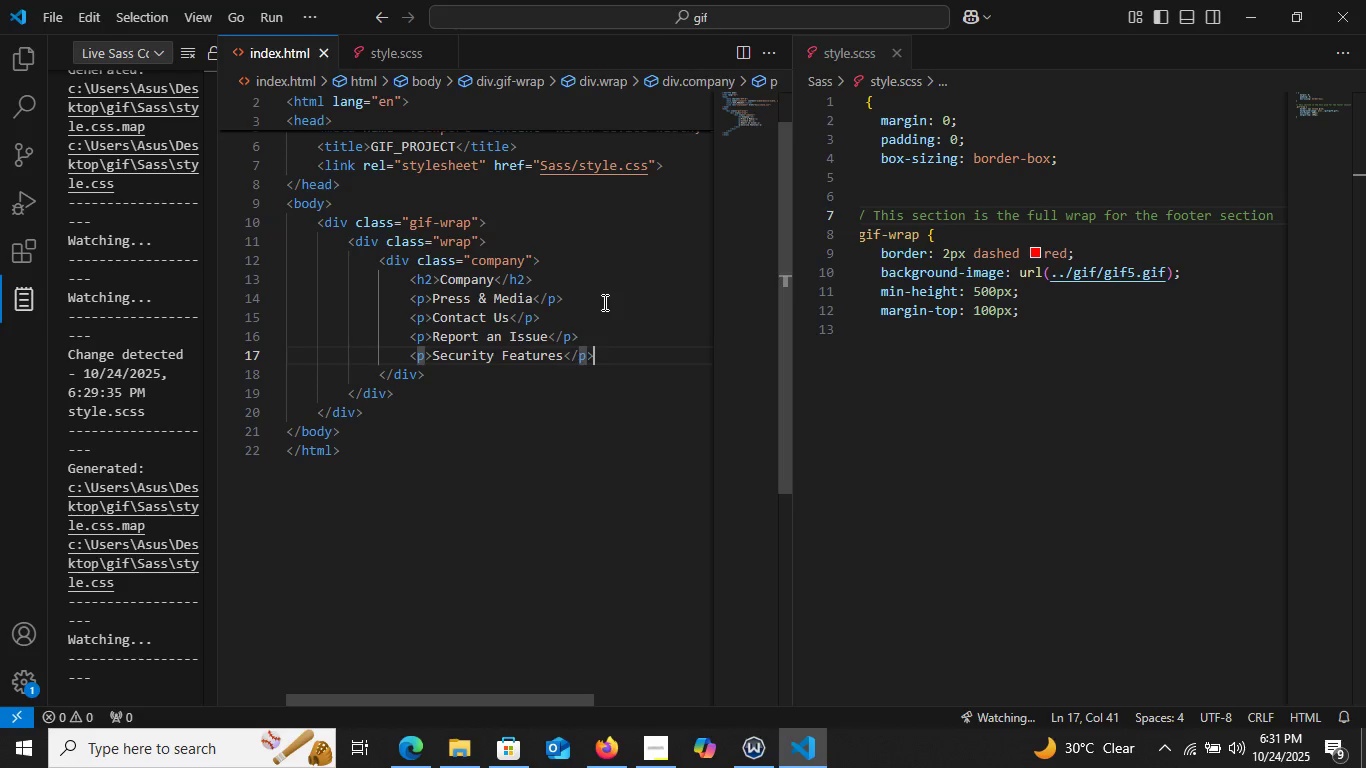 
key(ArrowRight)
 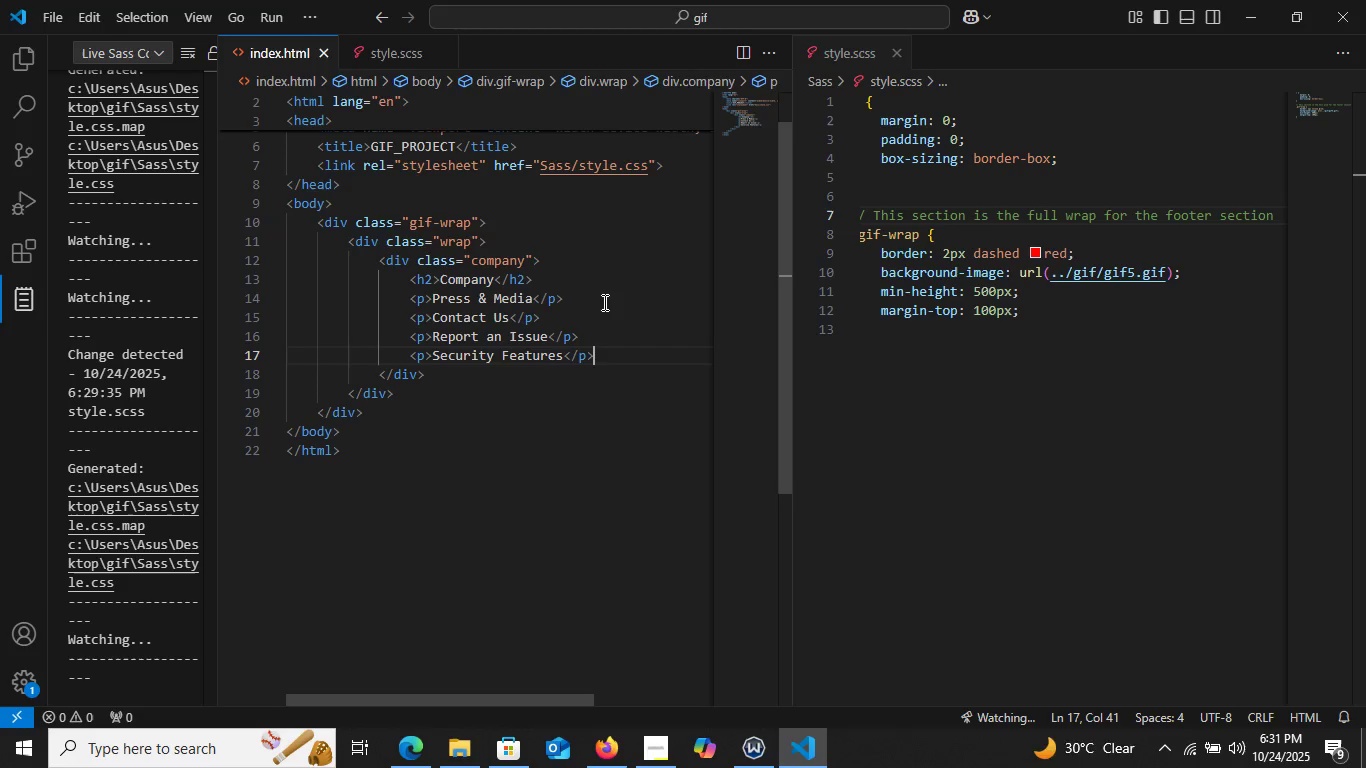 
key(ArrowRight)
 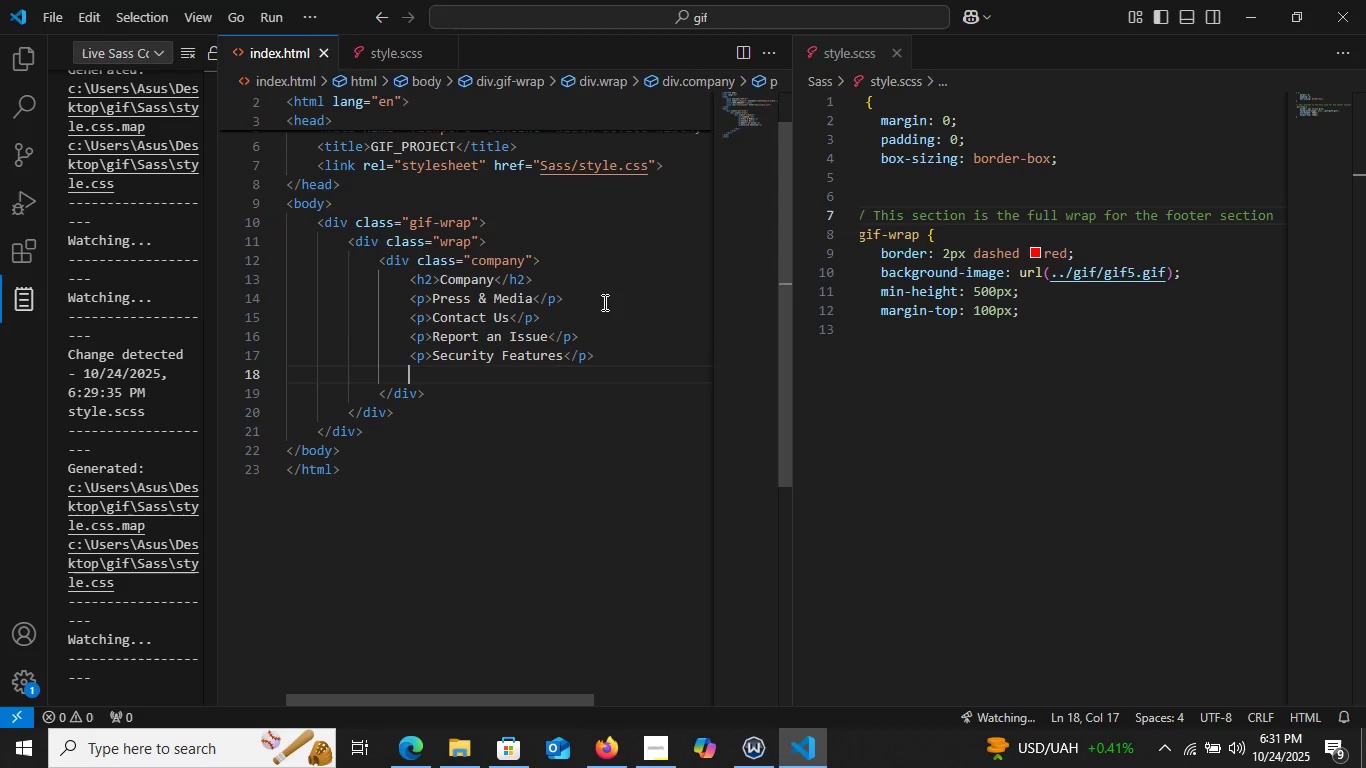 
key(Enter)
 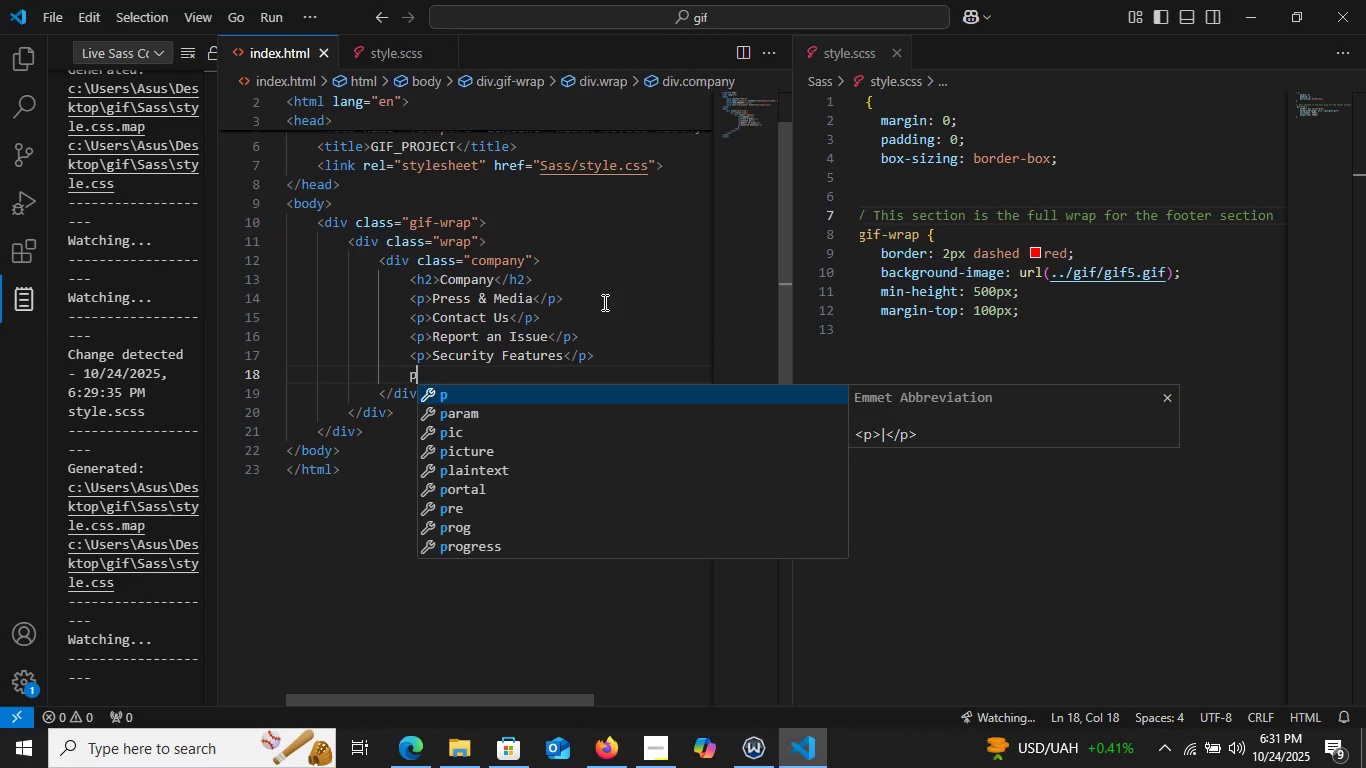 
key(P)
 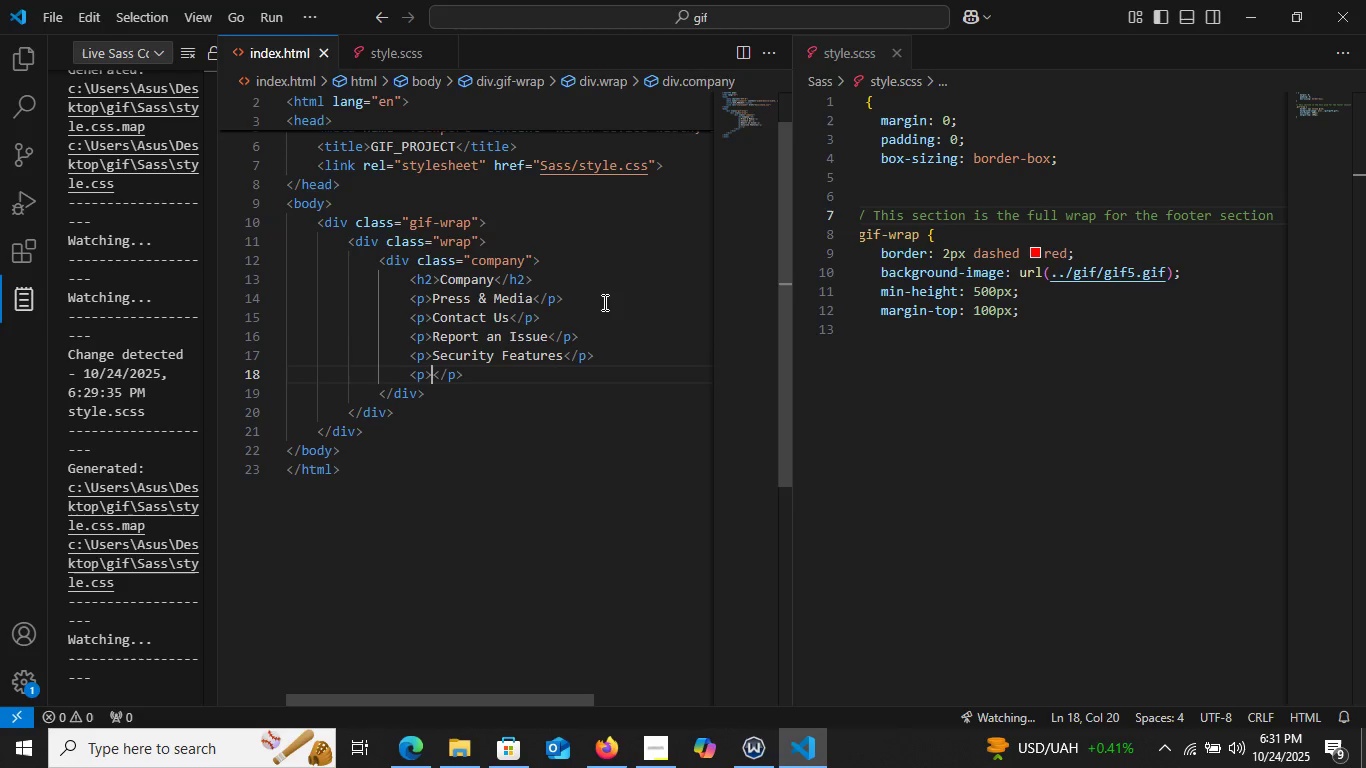 
key(Enter)
 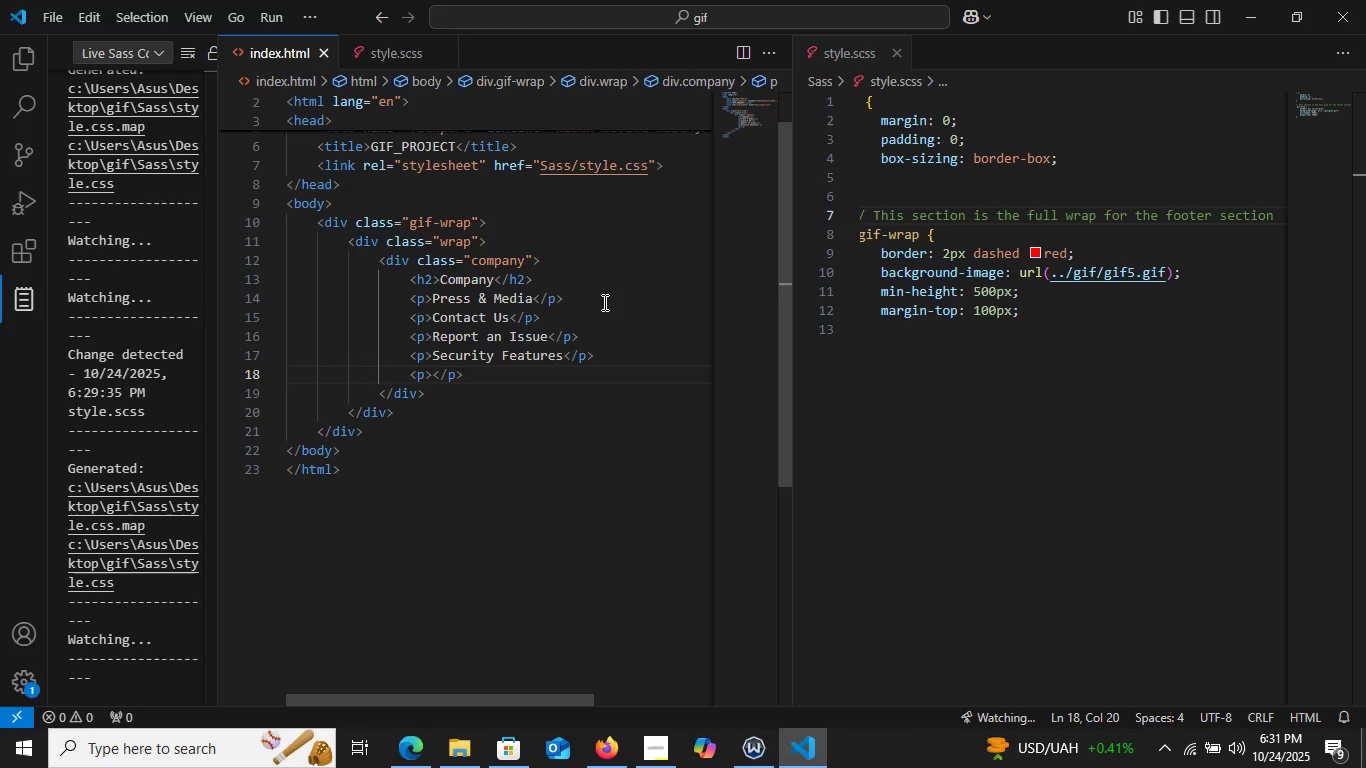 
key(A)
 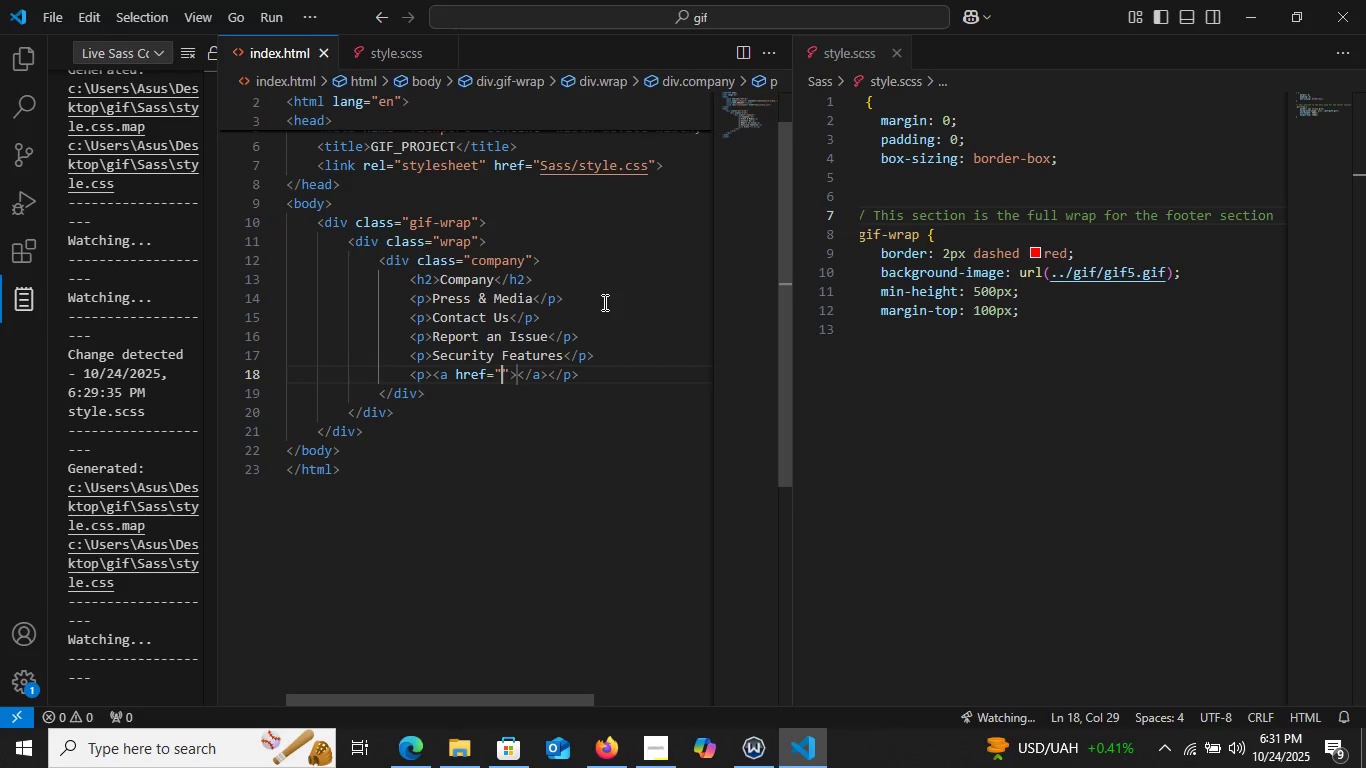 
key(Enter)
 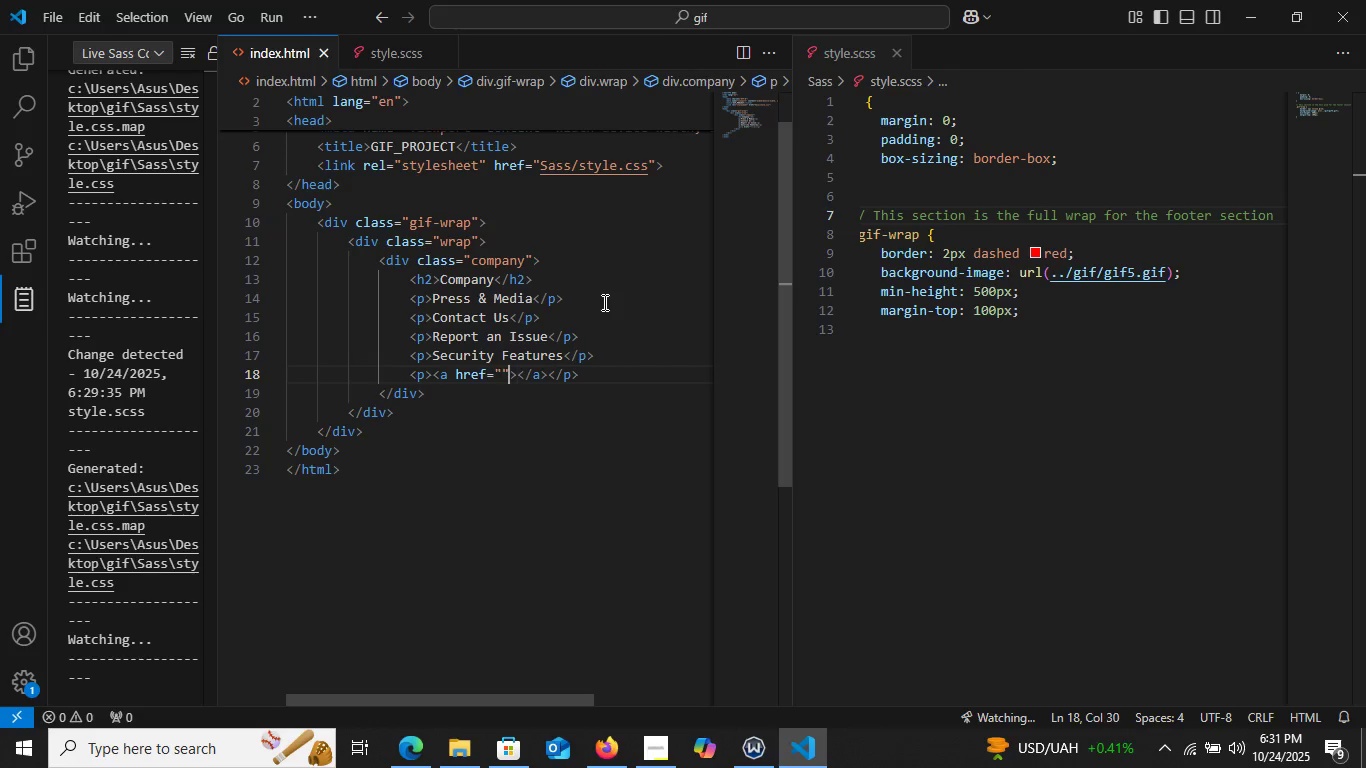 
key(ArrowRight)
 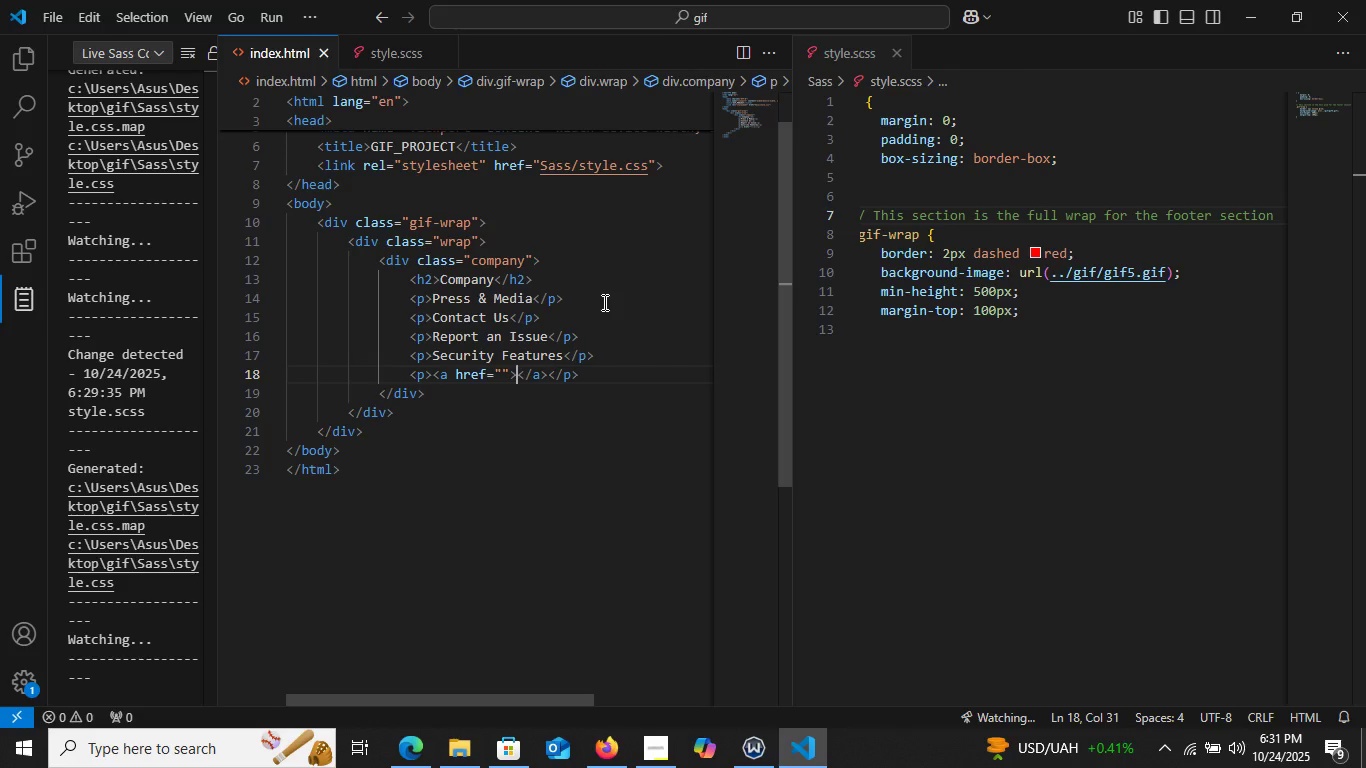 
key(ArrowRight)
 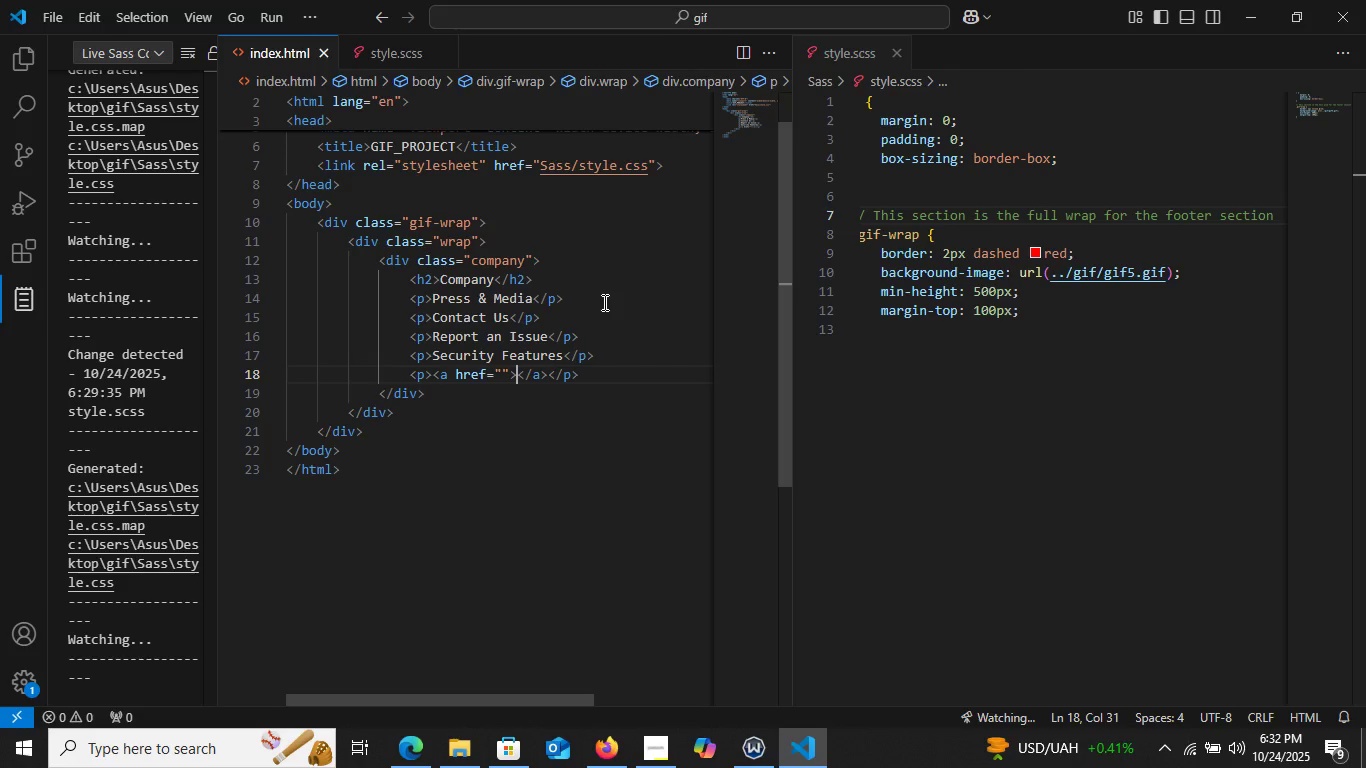 
wait(6.35)
 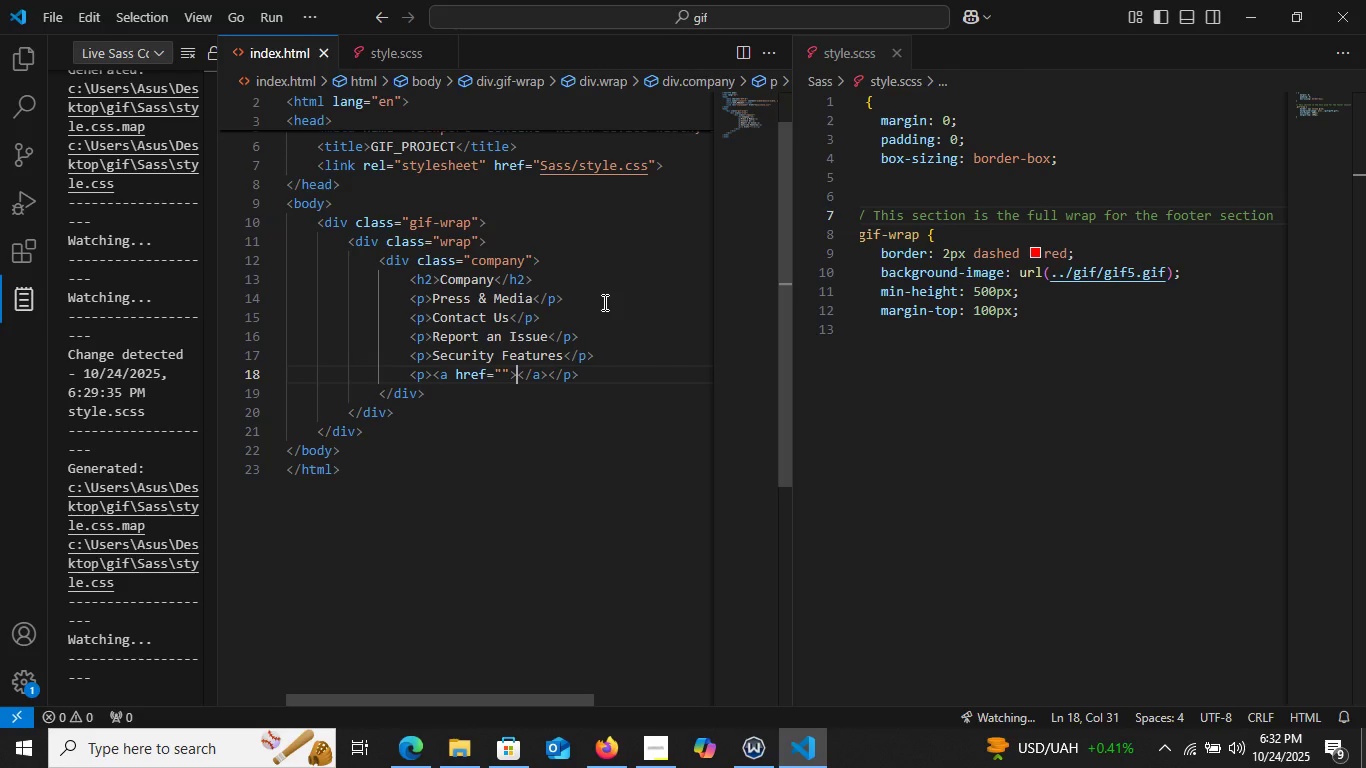 
type(Whis)
 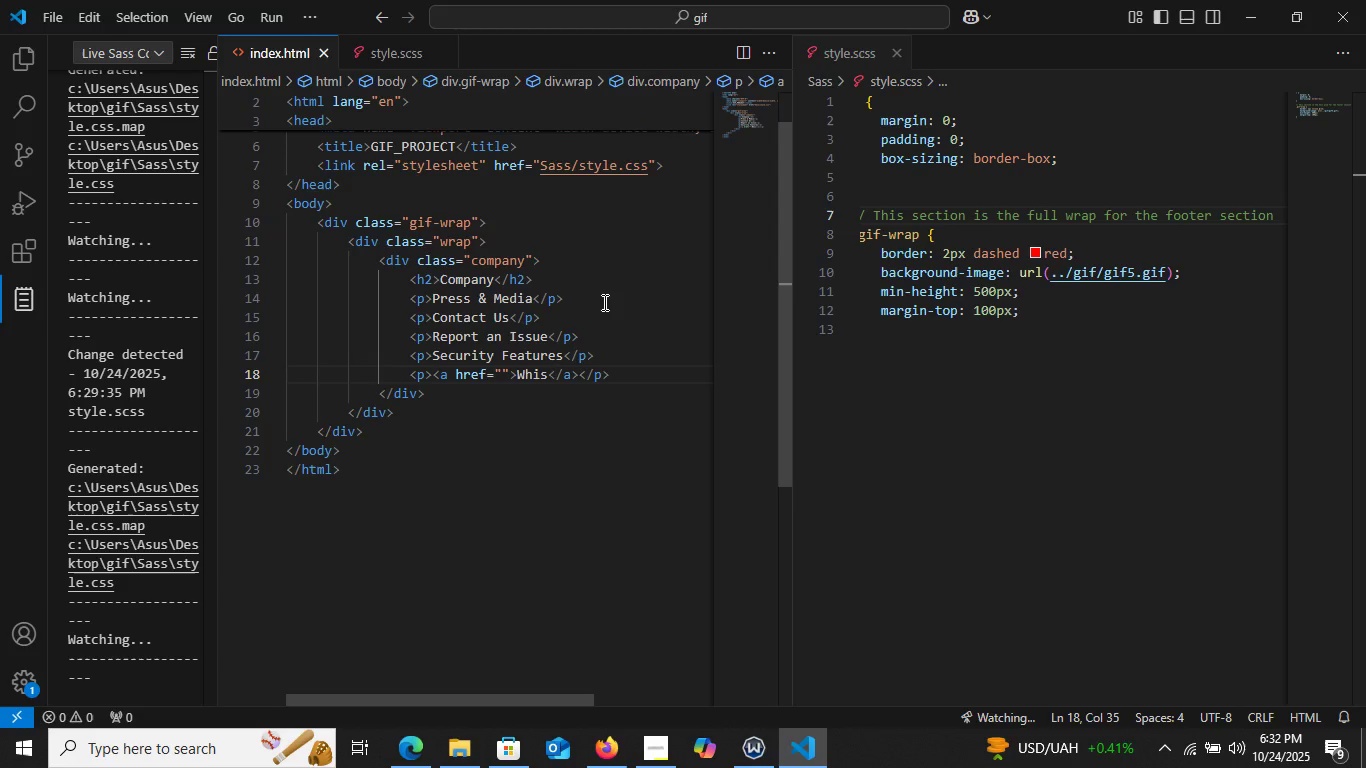 
wait(5.69)
 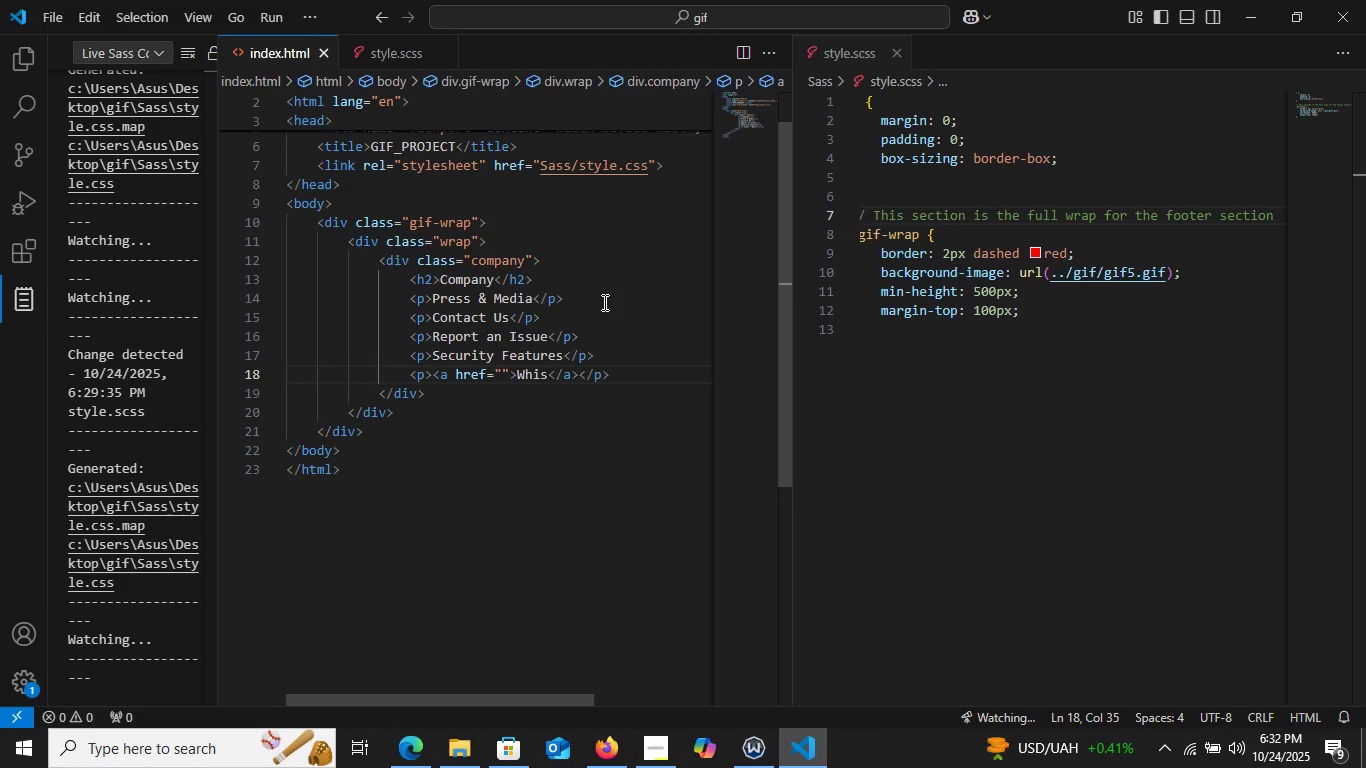 
type(tleBlowing P)
key(Backspace)
type(Peetition: )
 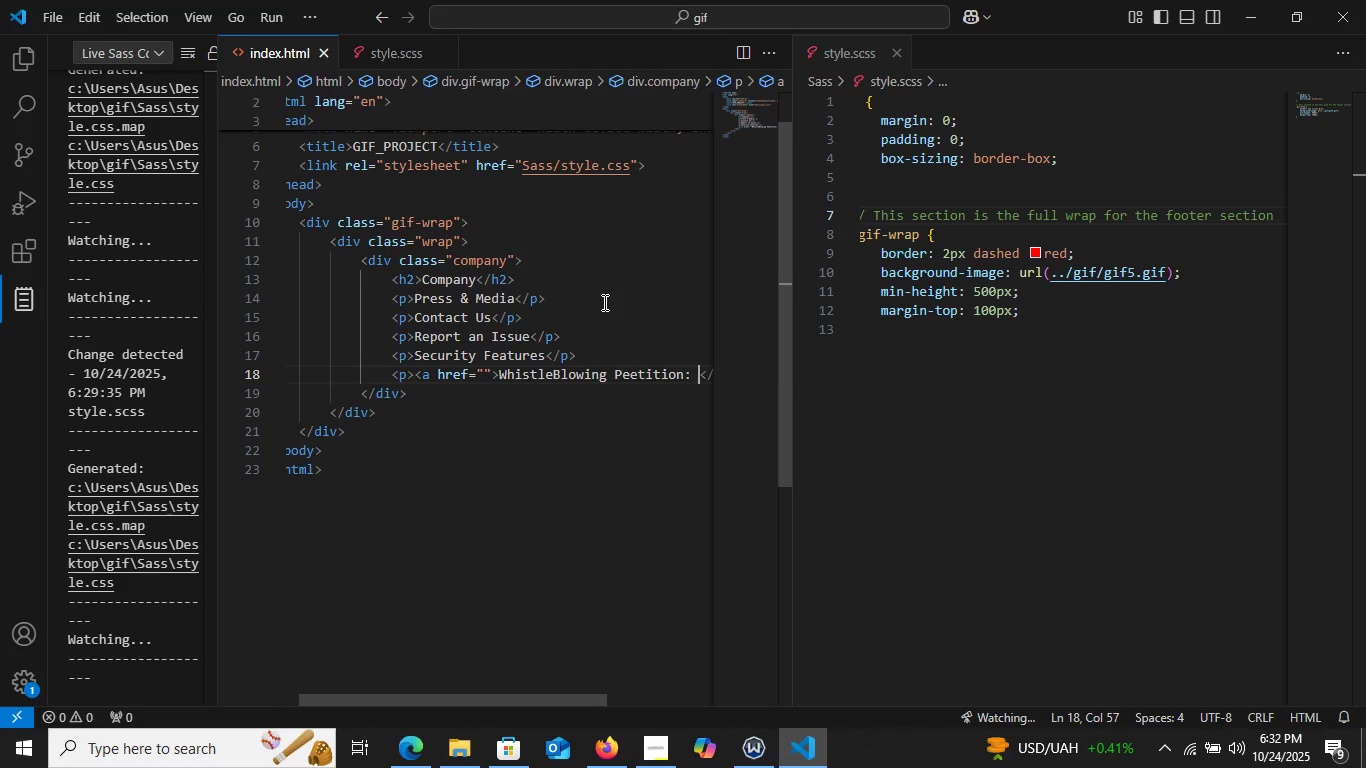 
key(Enter)
 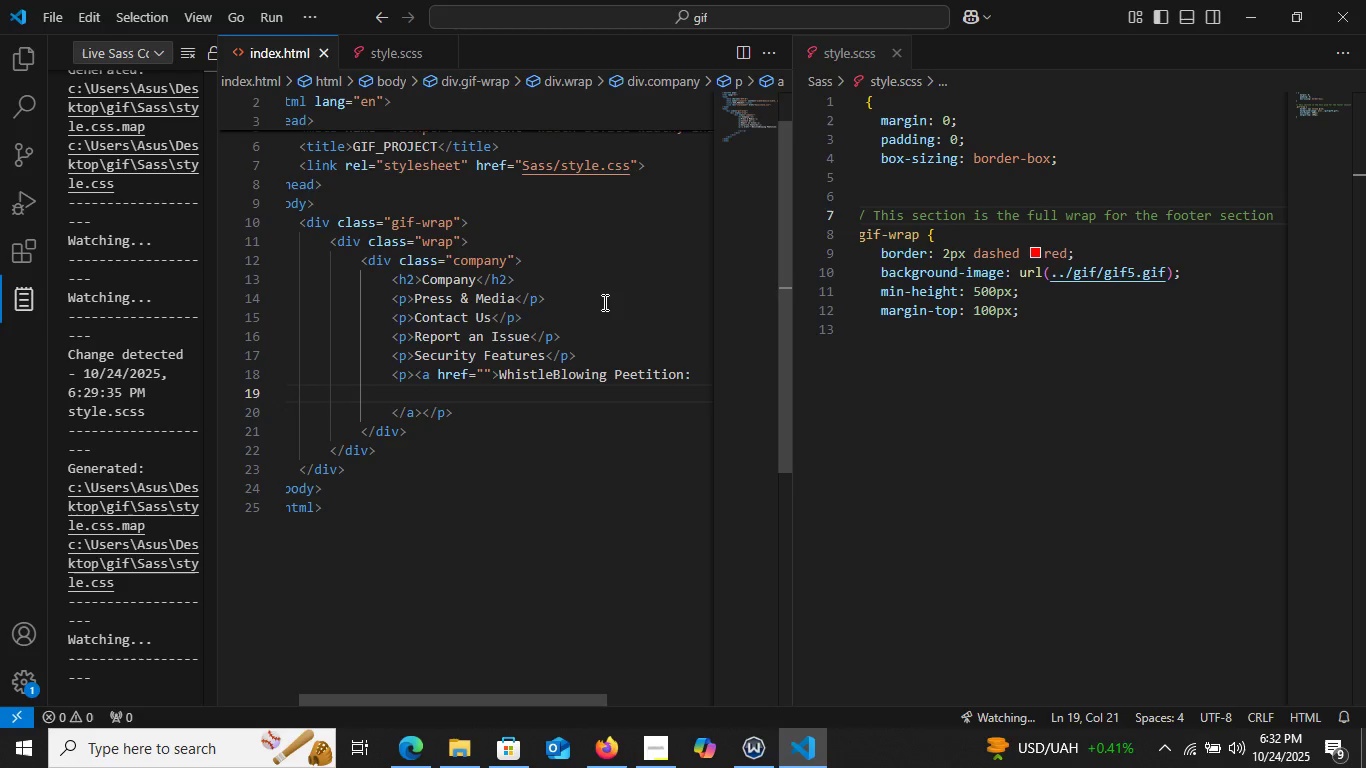 
type(whistleblower)
 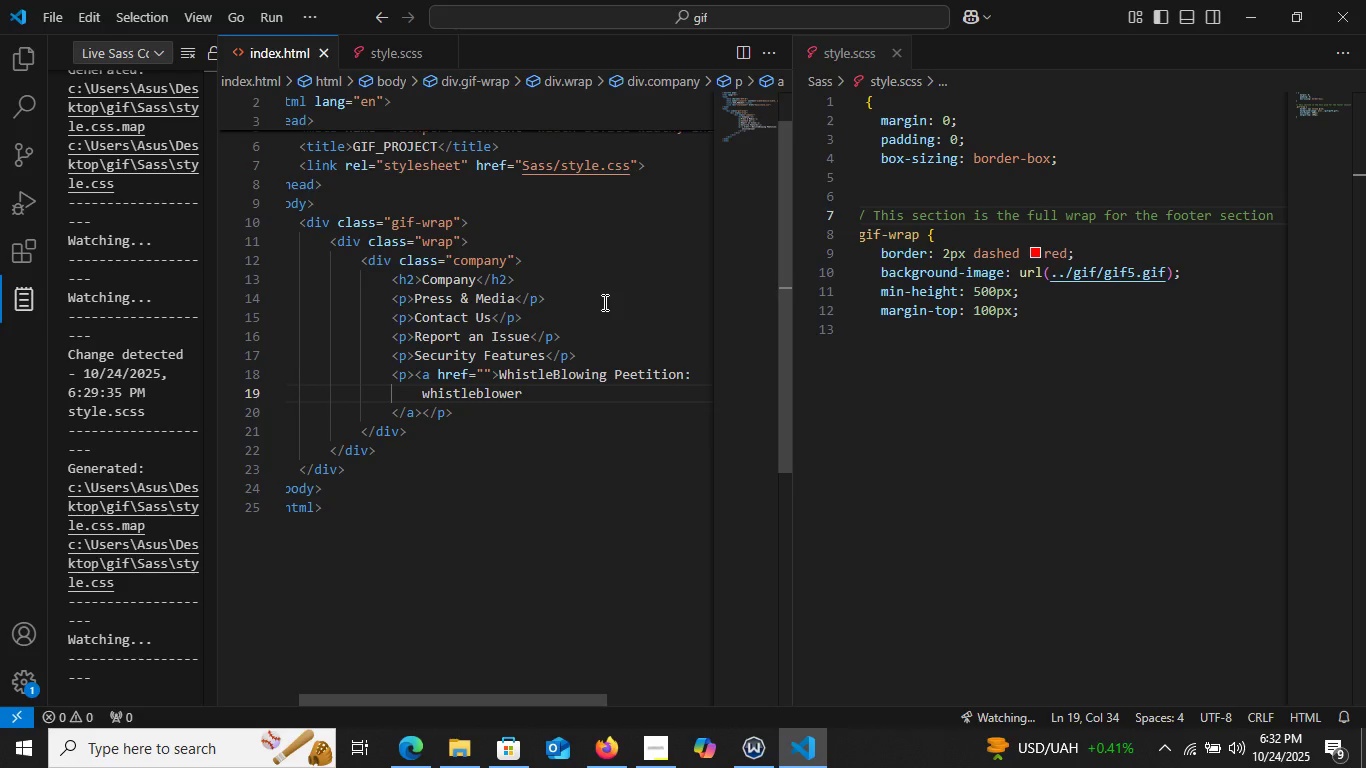 
type(01@)
 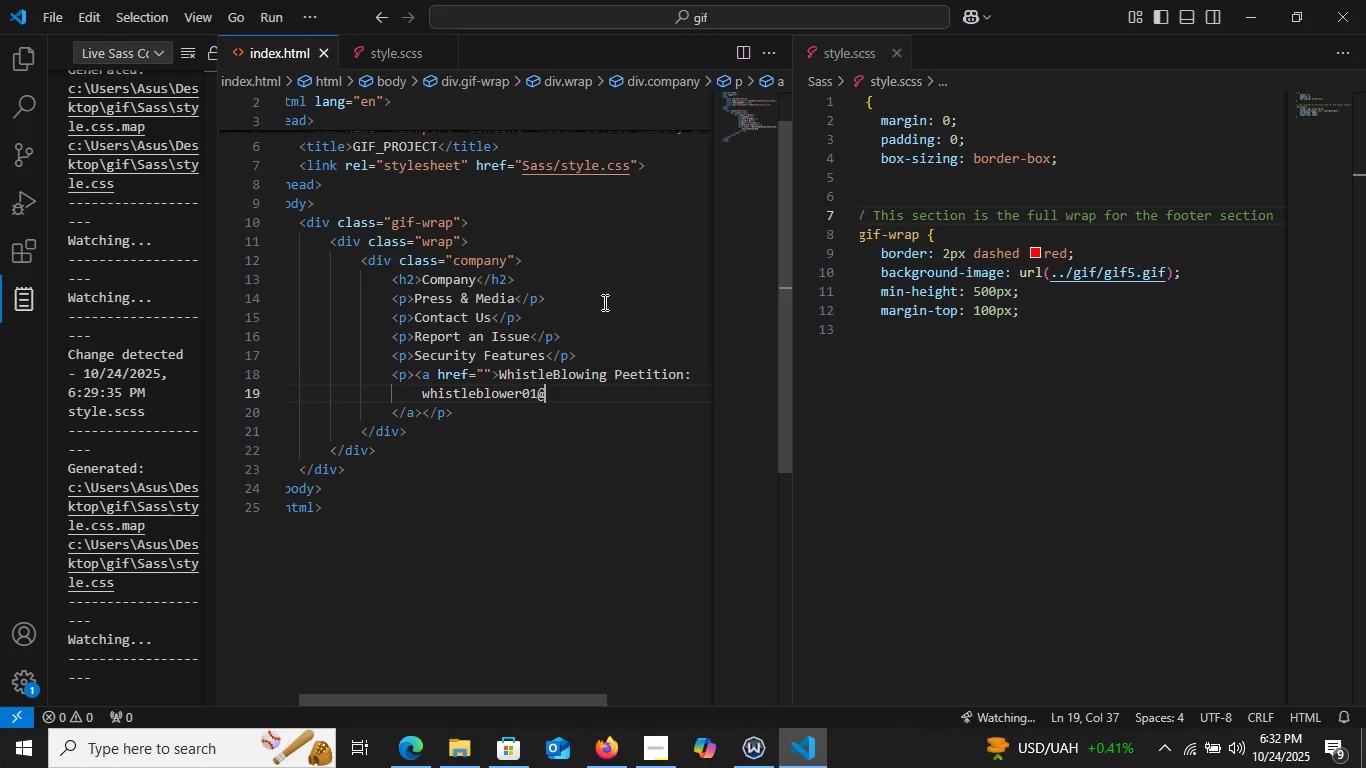 
type(postworkai.com)
 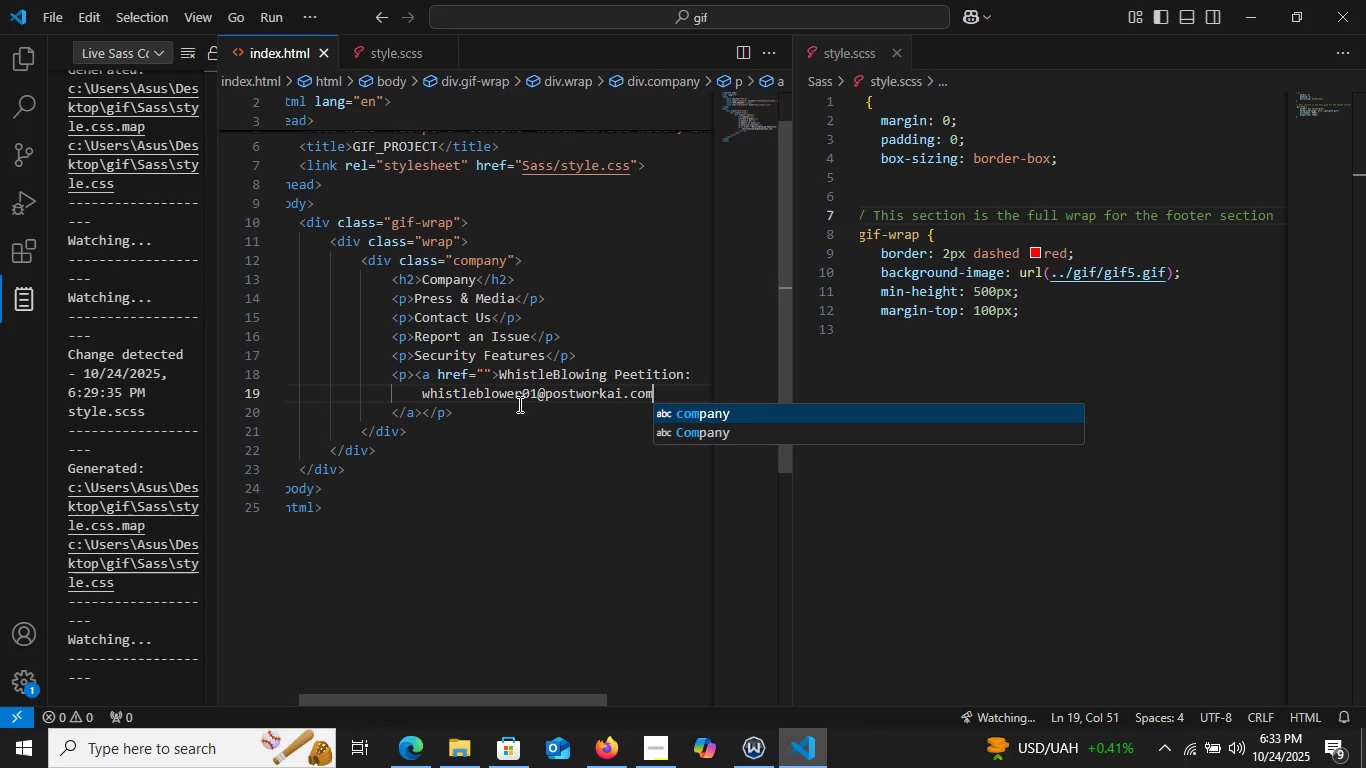 
left_click([516, 405])
 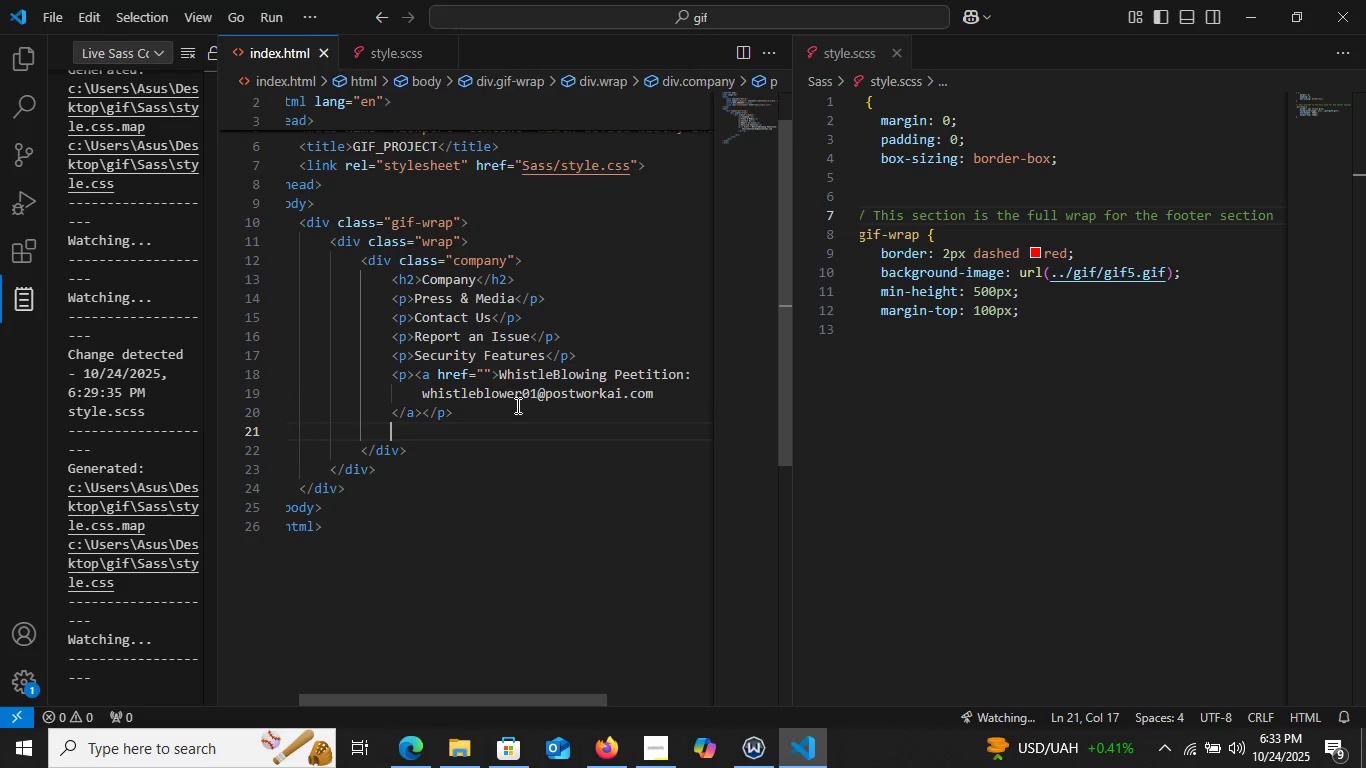 
key(Enter)
 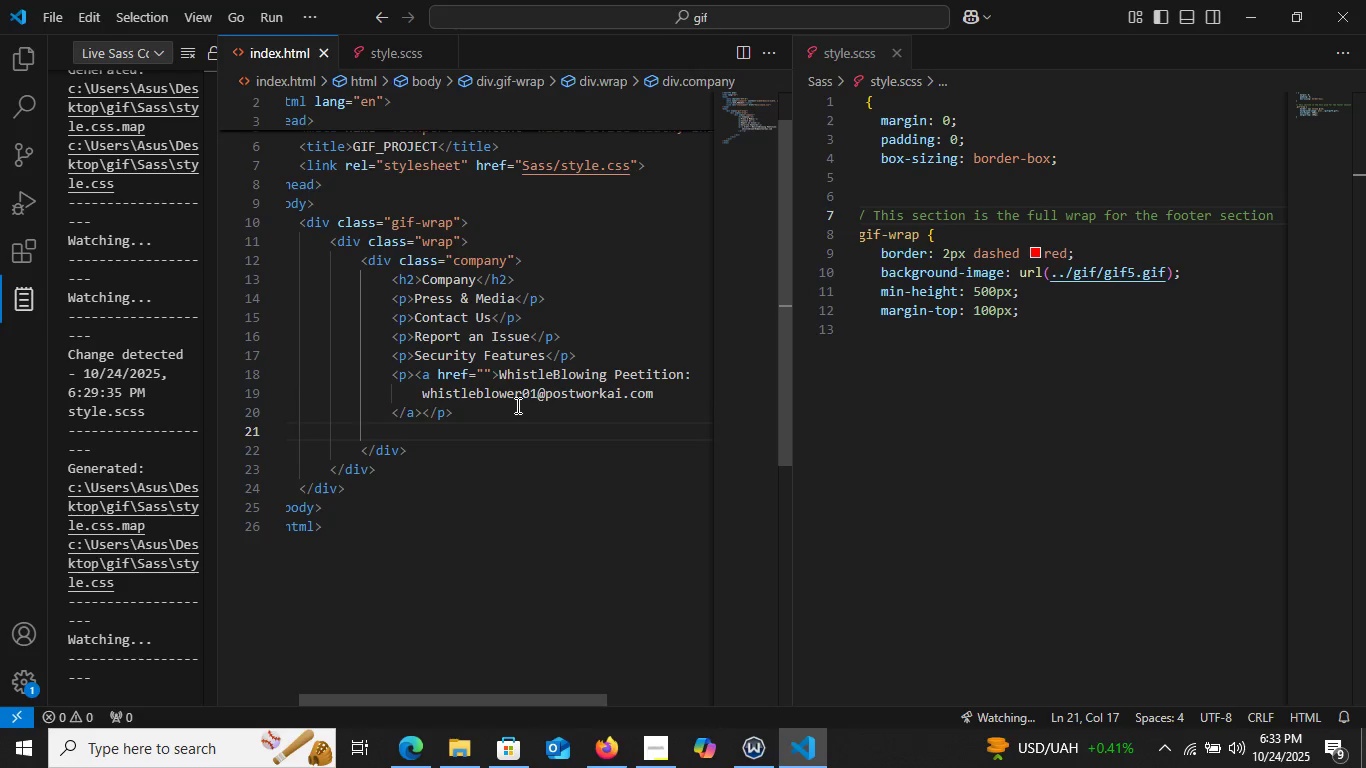 
key(P)
 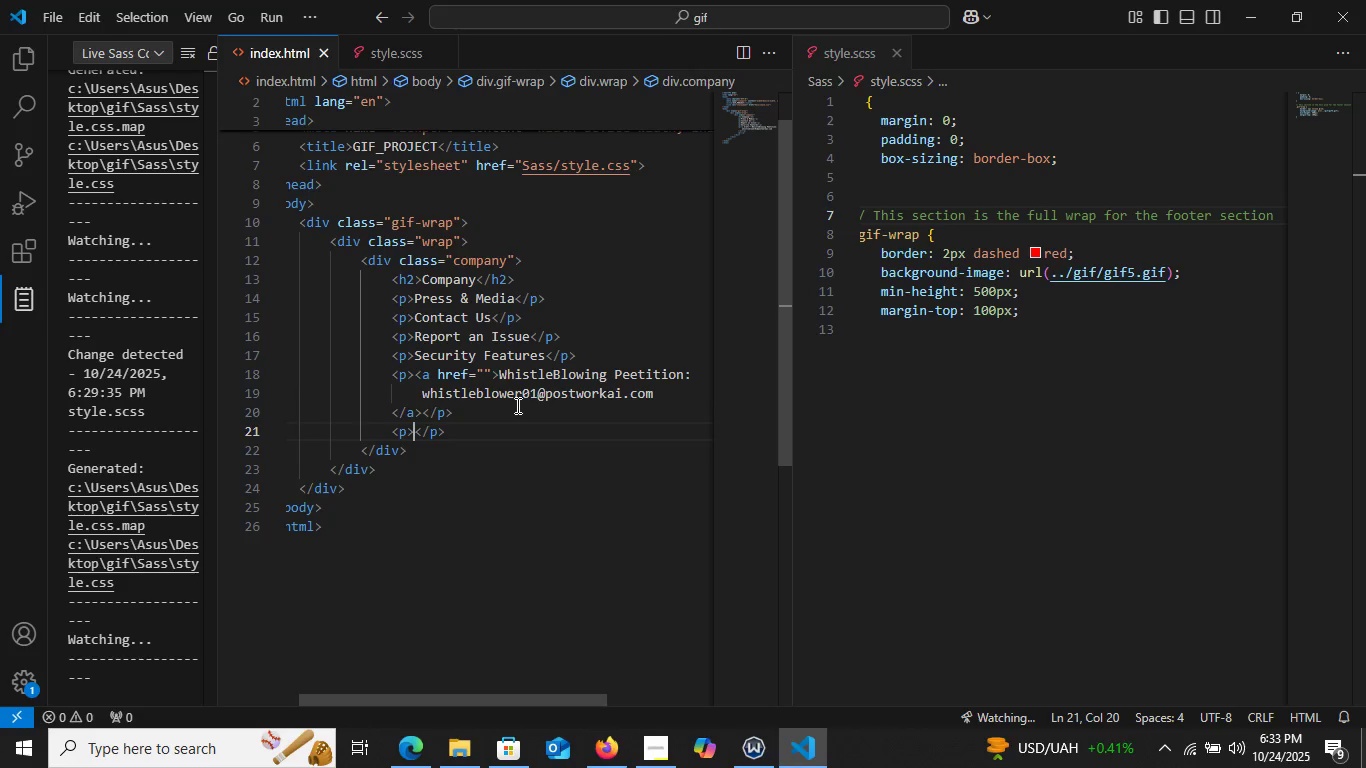 
key(Enter)
 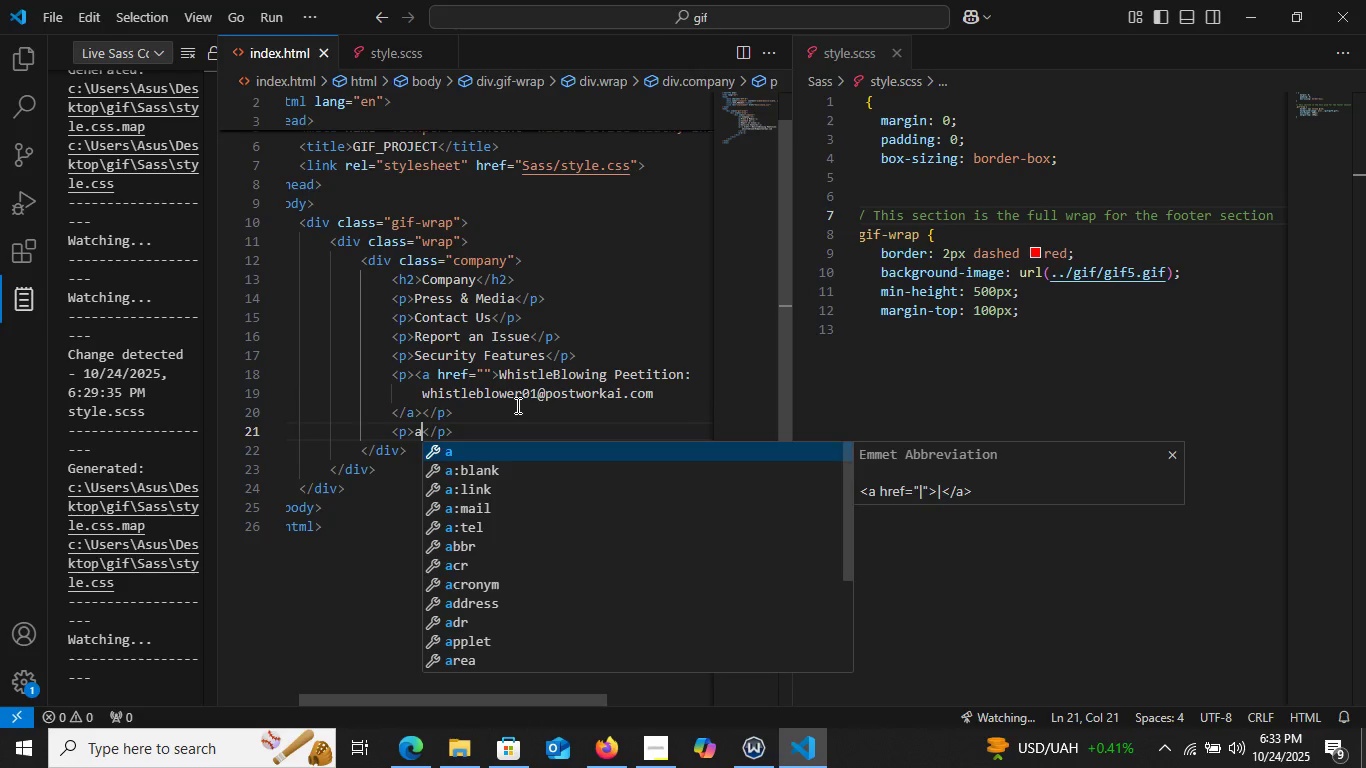 
key(A)
 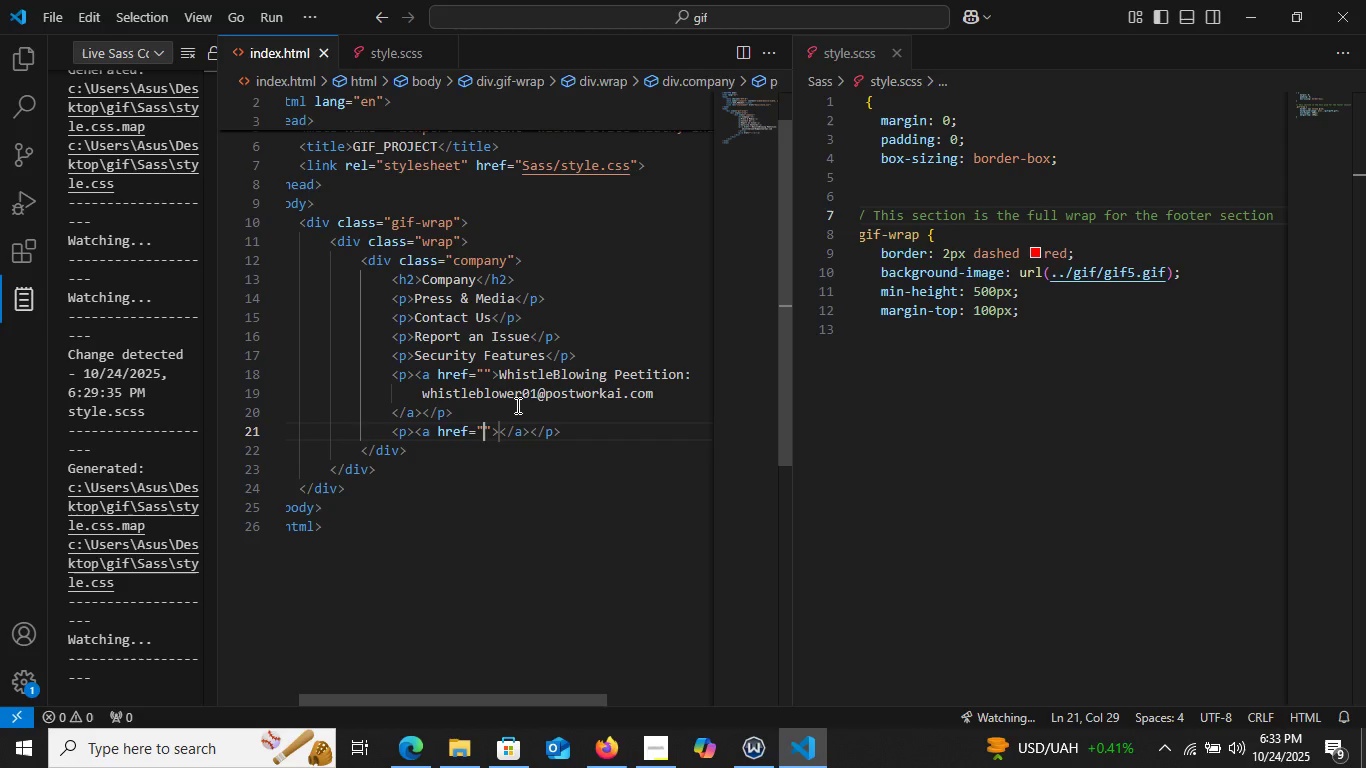 
key(Enter)
 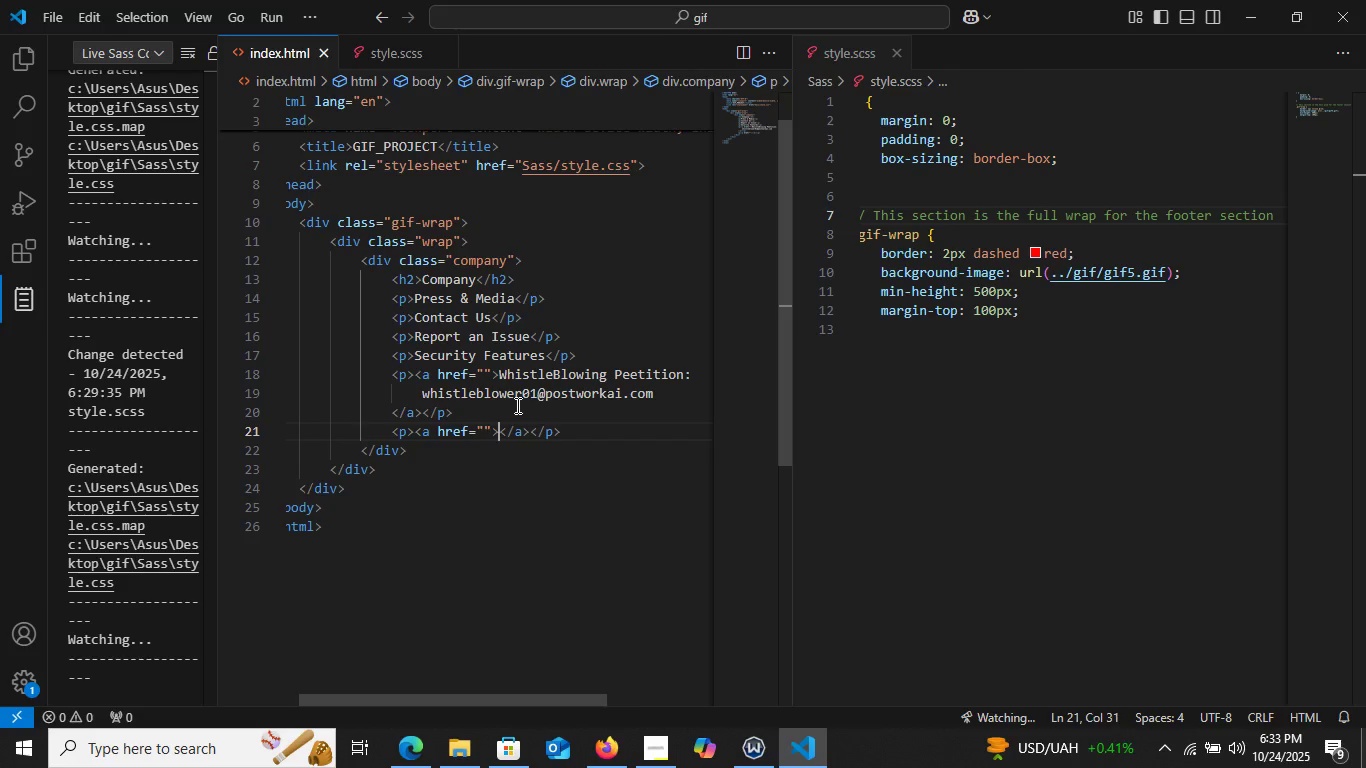 
key(ArrowRight)
 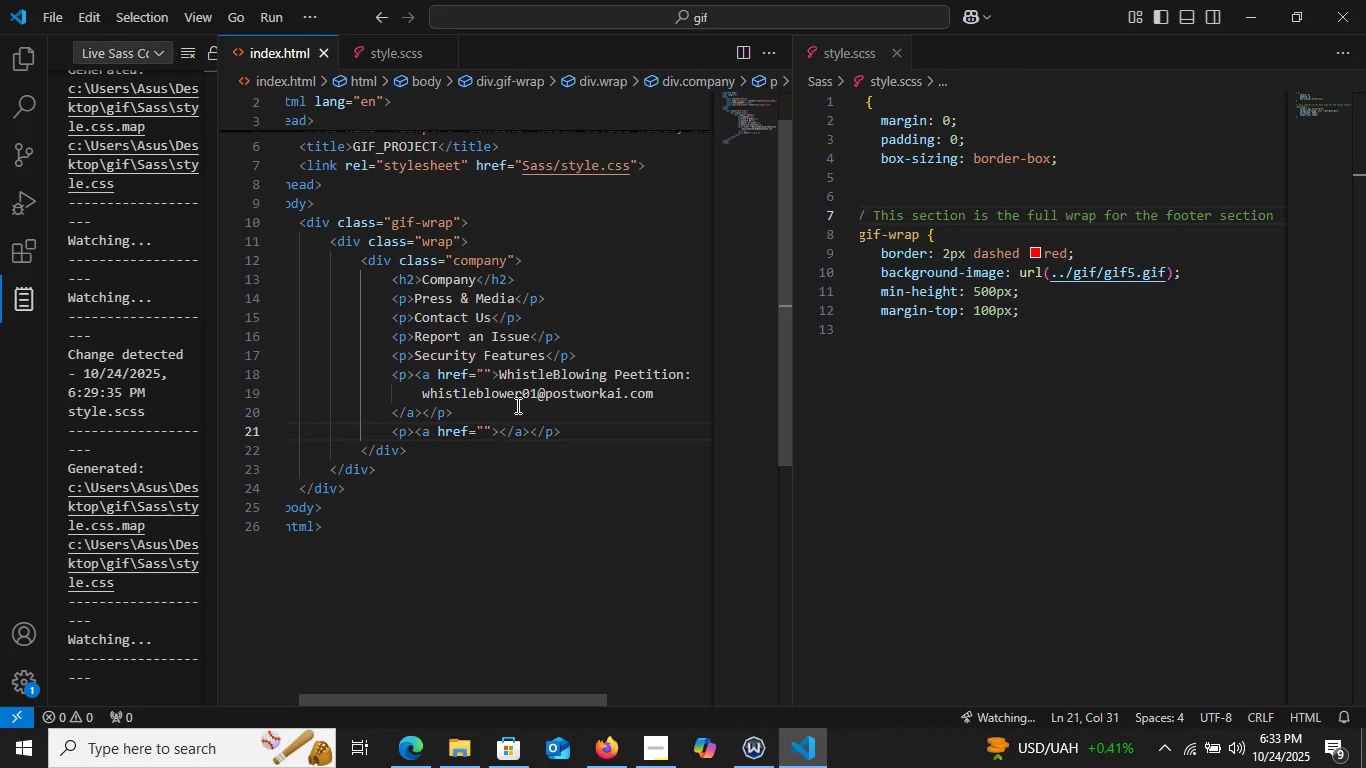 
key(ArrowRight)
 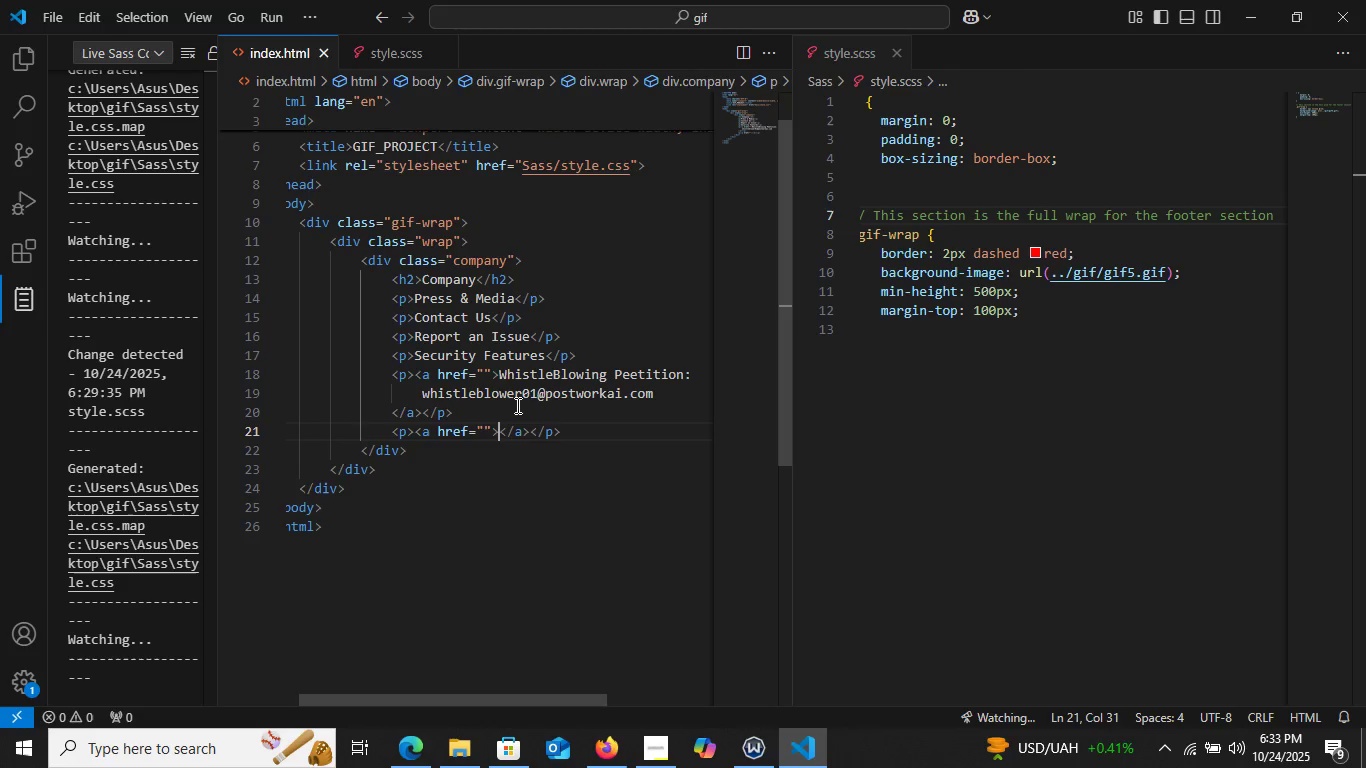 
wait(12.79)
 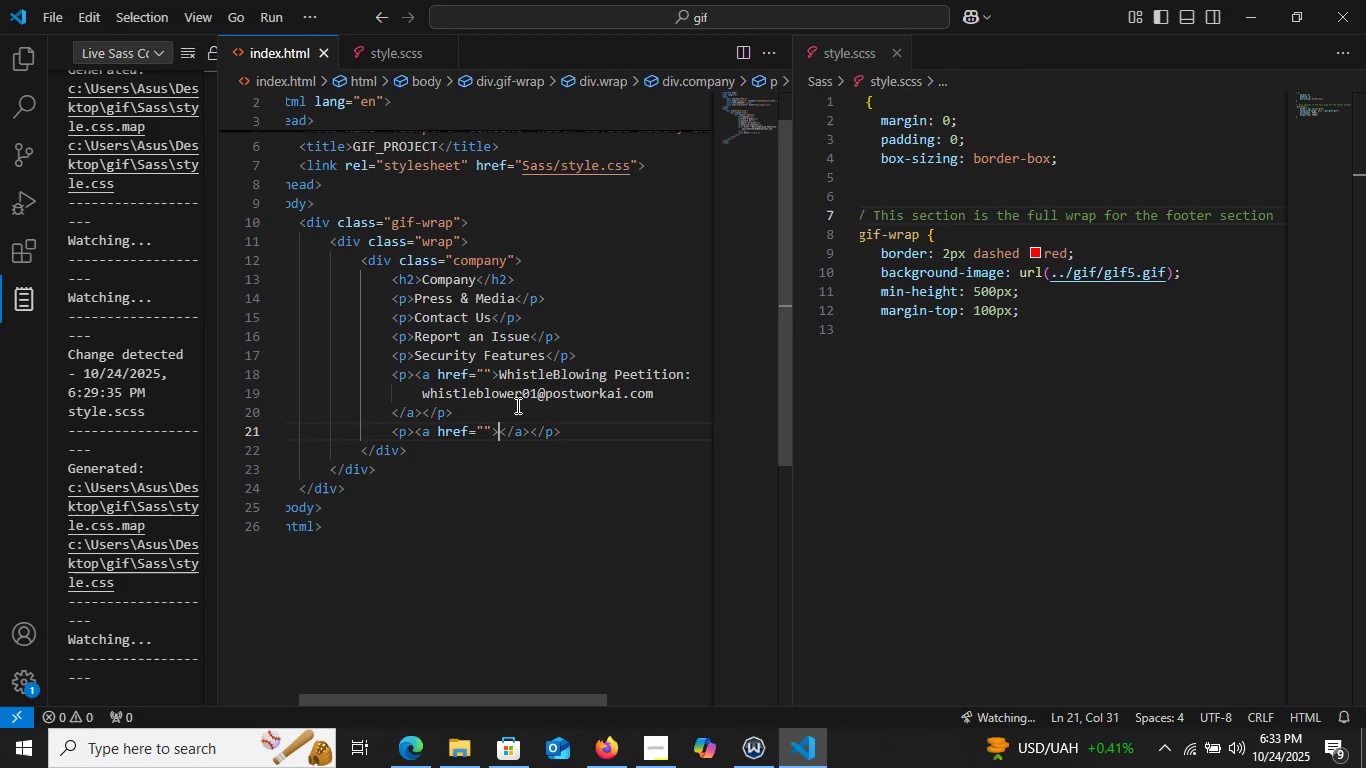 
type(Accept All)
 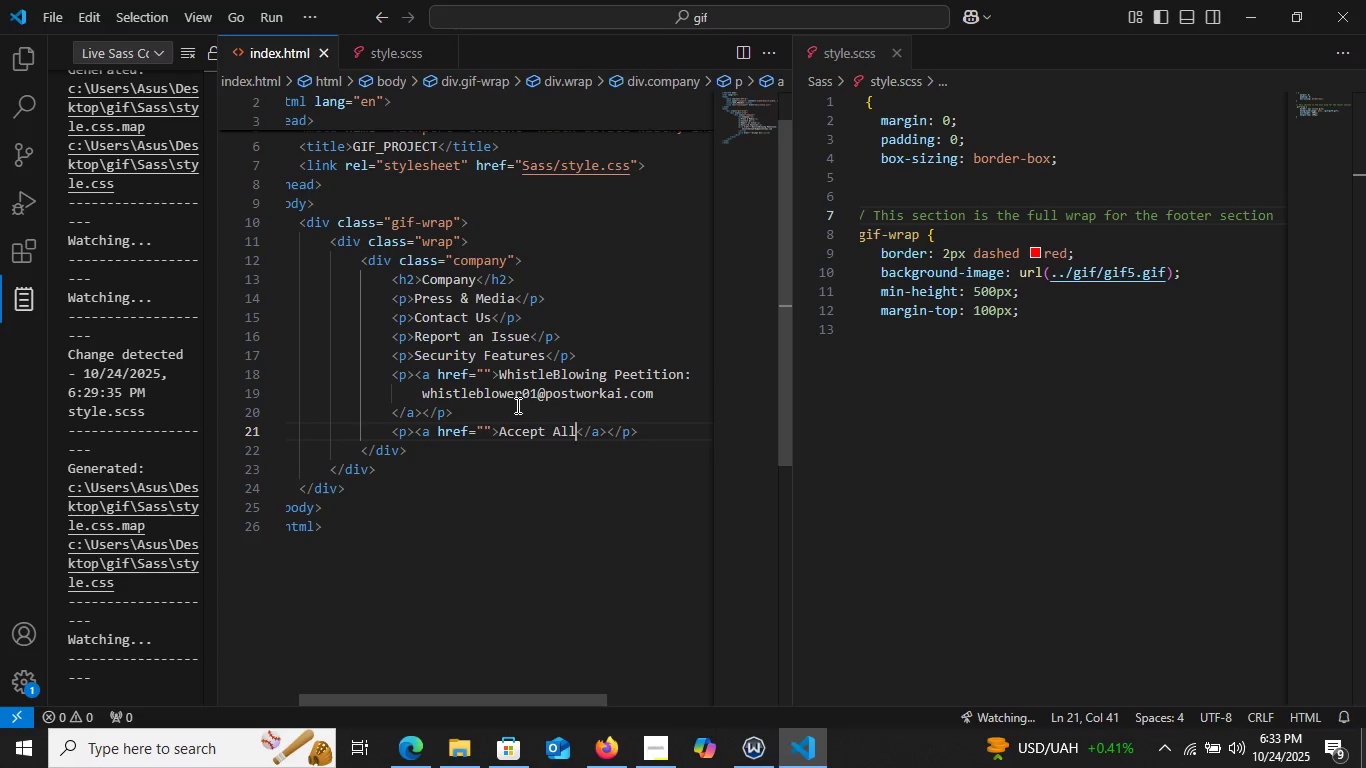 
wait(8.0)
 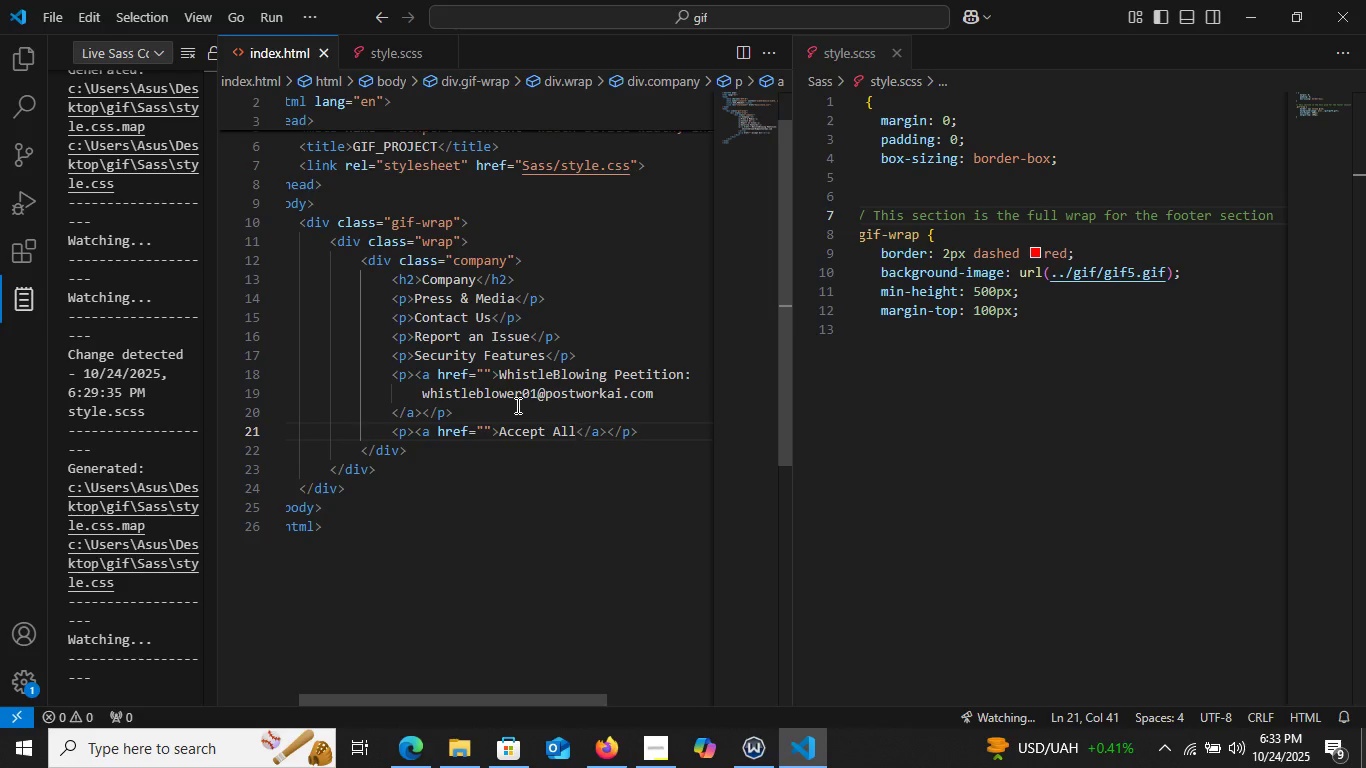 
key(Space)
 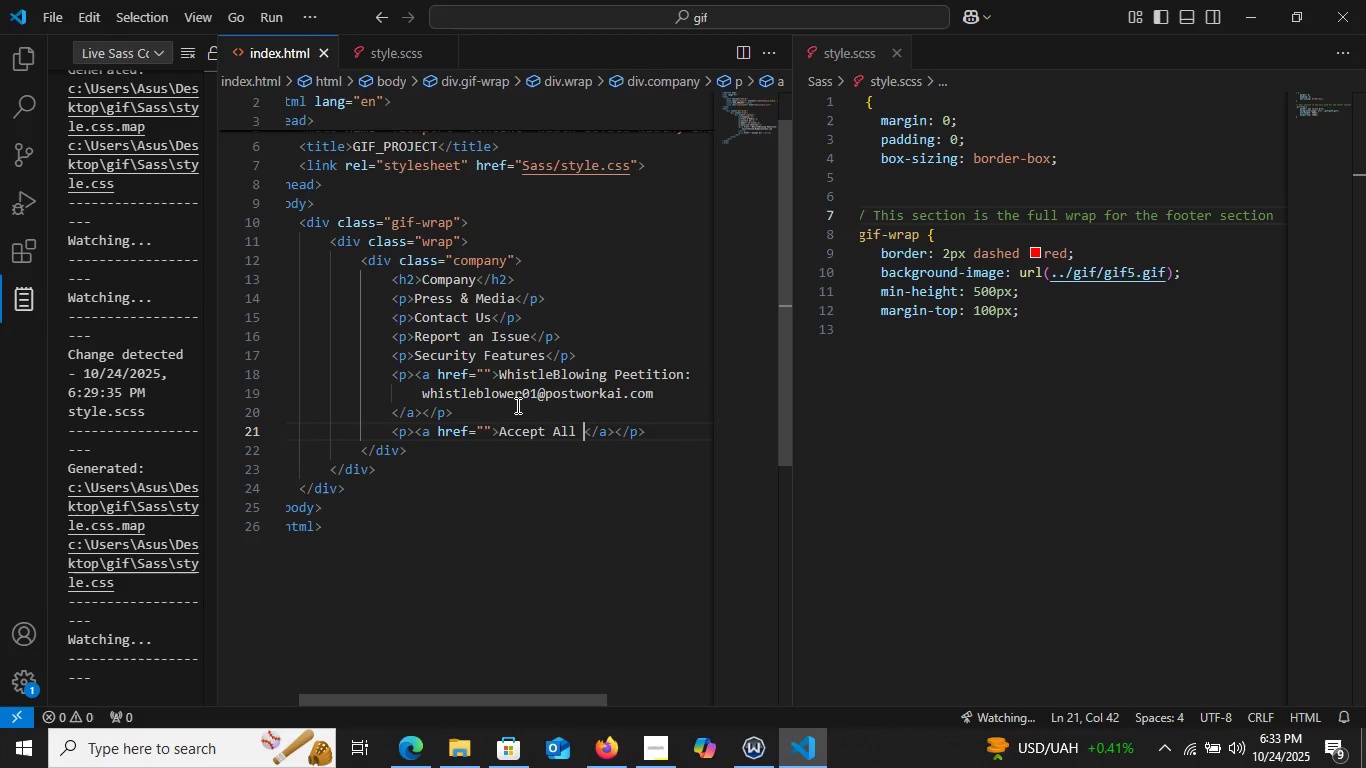 
key(Backspace)
 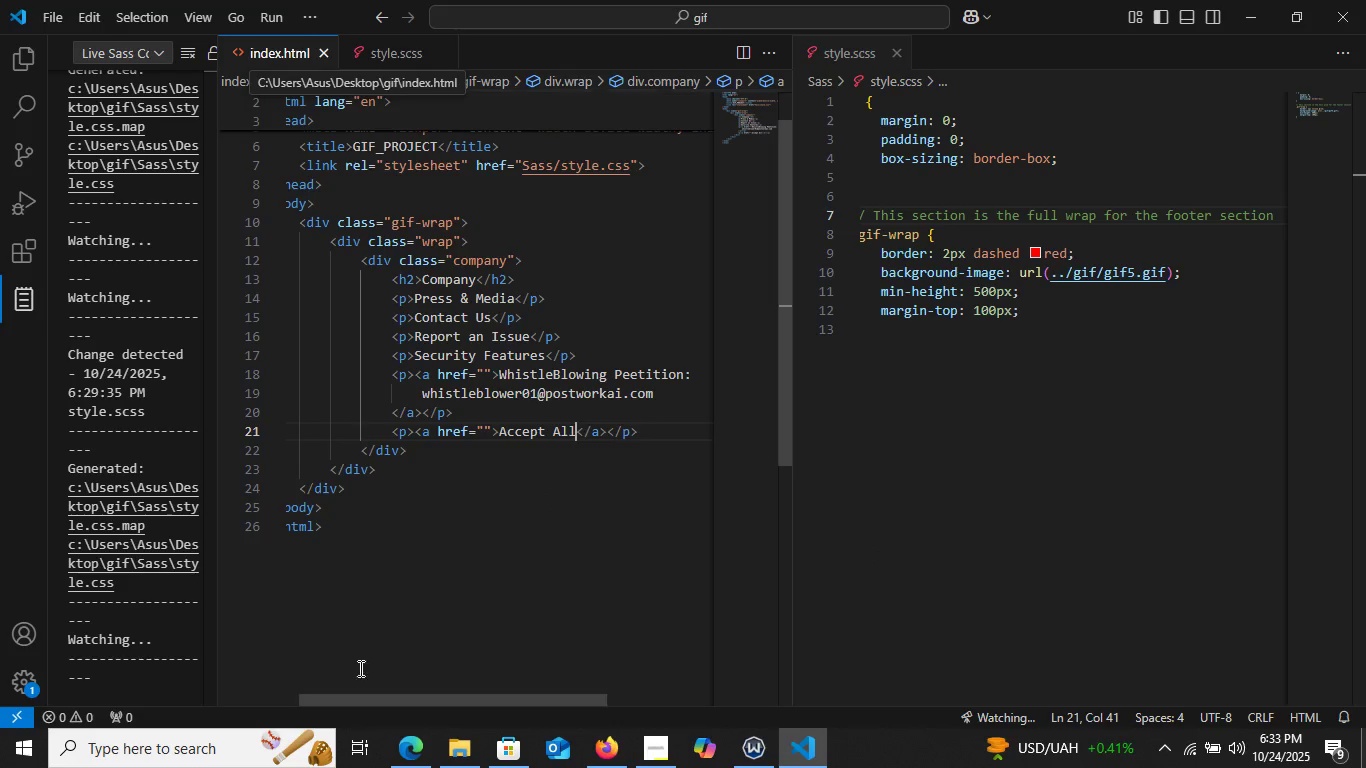 
wait(5.32)
 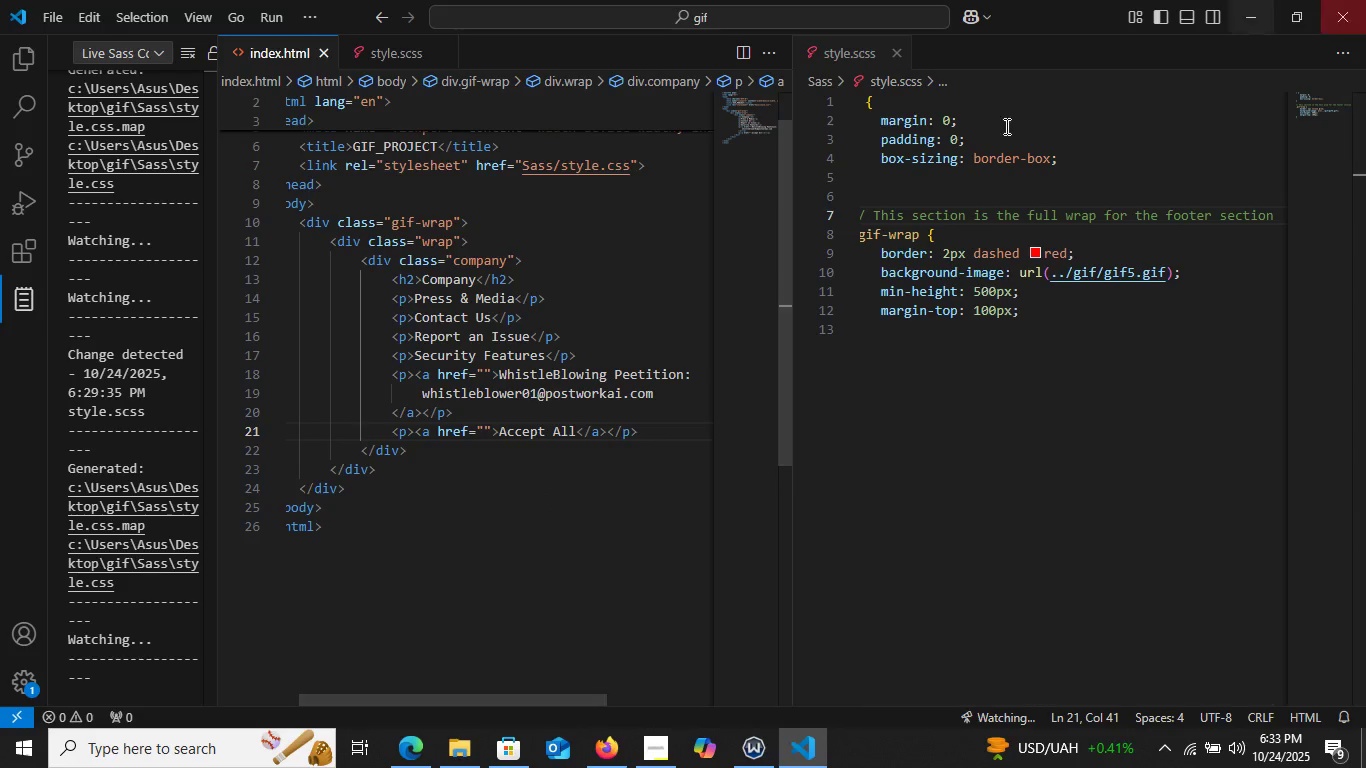 
left_click([408, 767])
 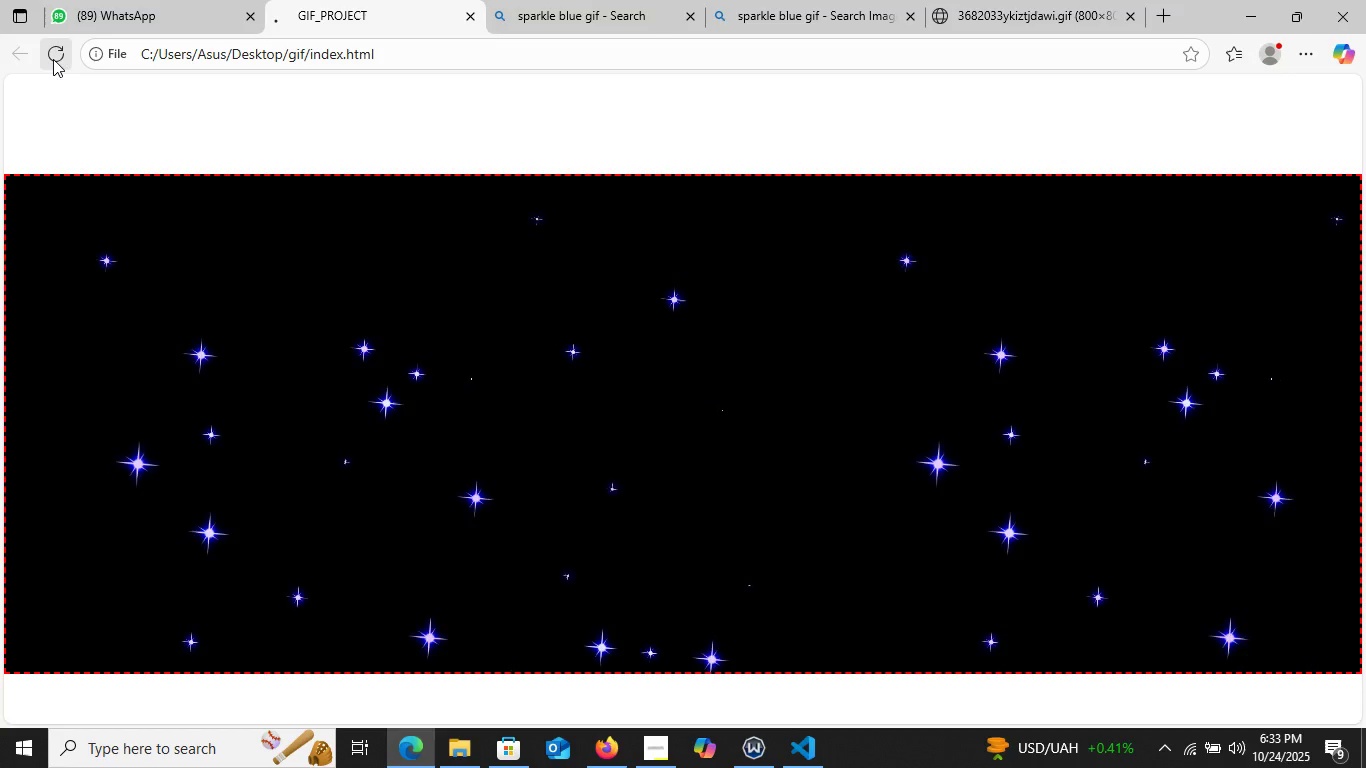 
left_click([54, 60])
 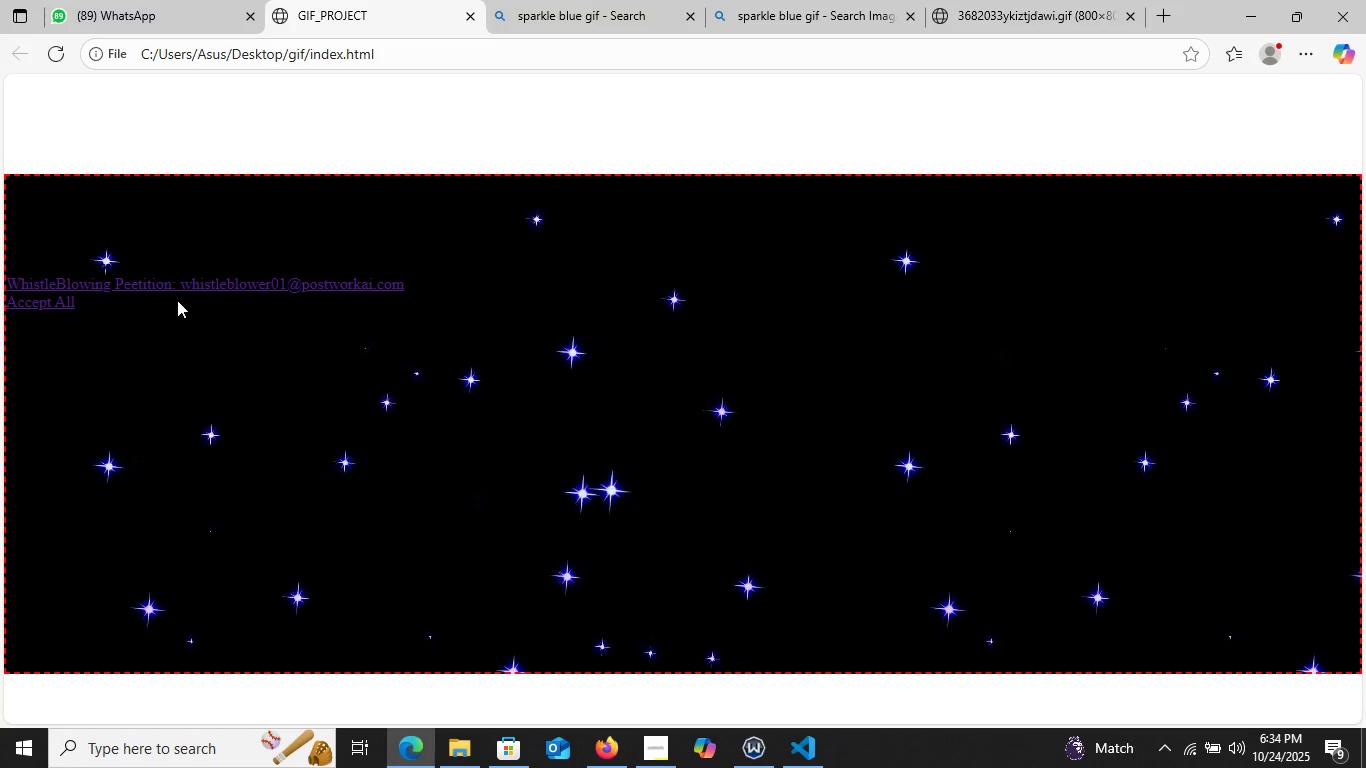 
scroll: coordinate [185, 300], scroll_direction: up, amount: 3.0
 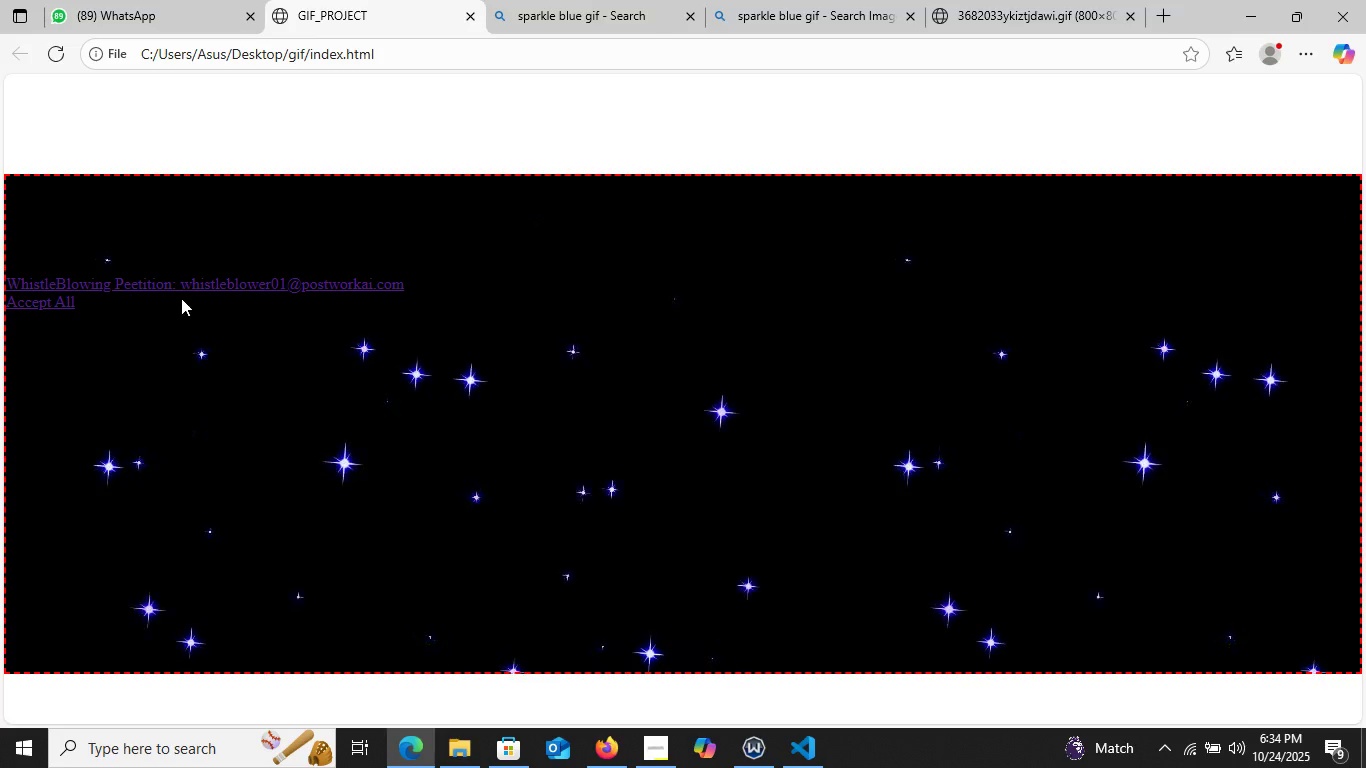 
scroll: coordinate [181, 298], scroll_direction: none, amount: 0.0
 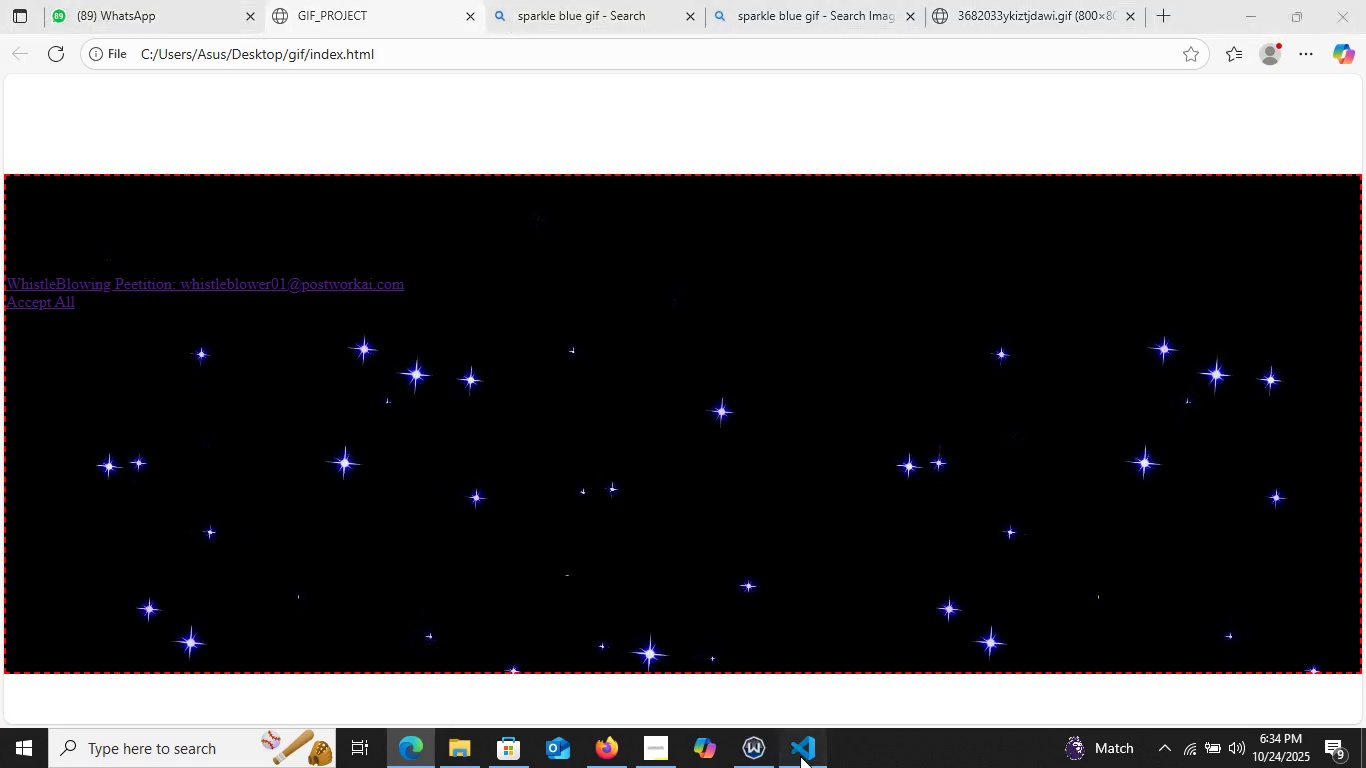 
left_click([800, 756])
 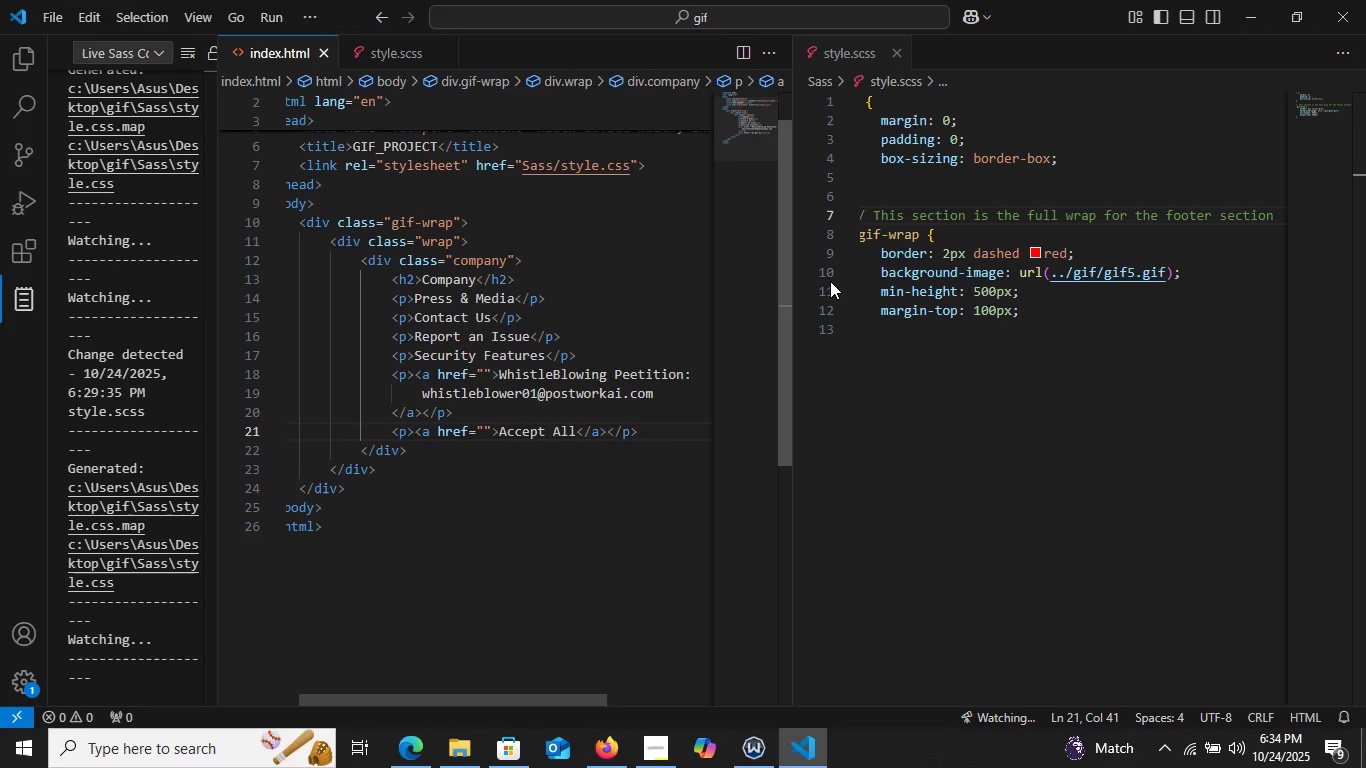 
wait(5.74)
 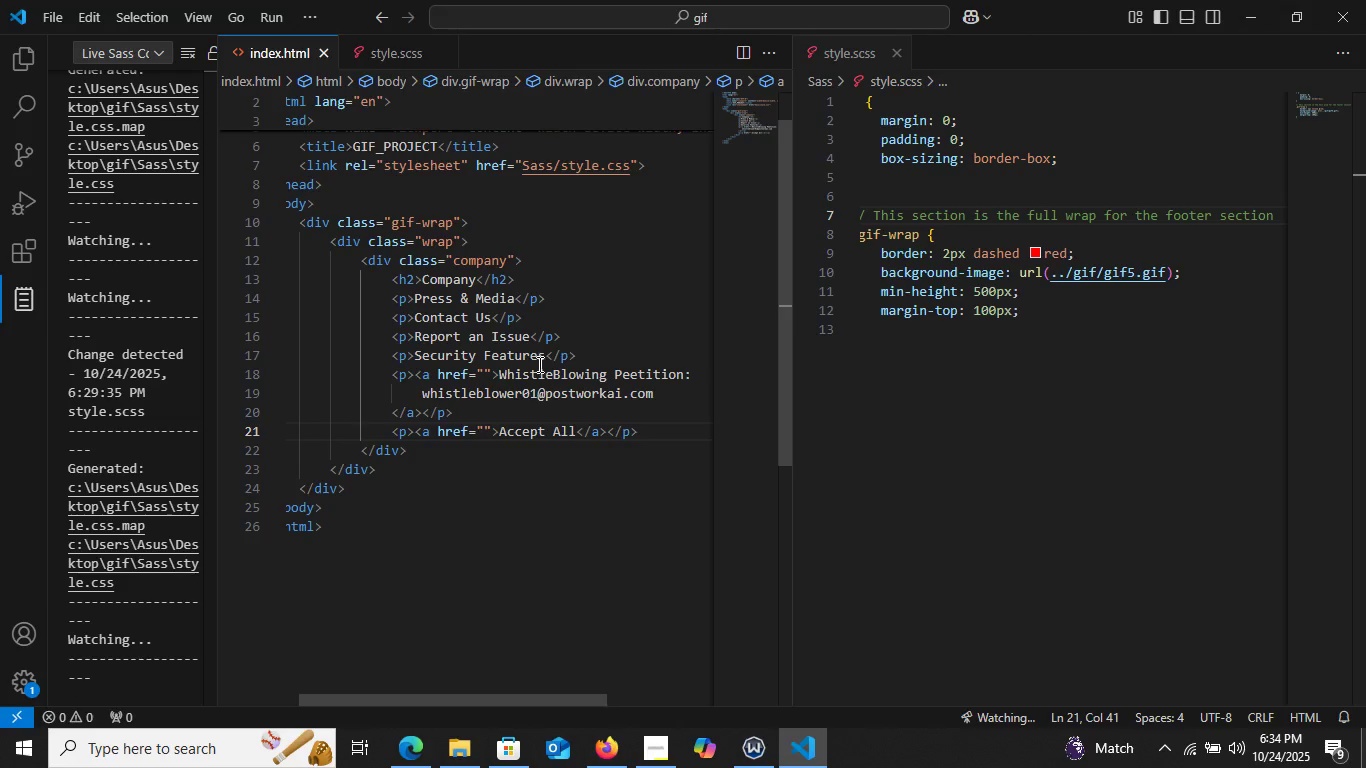 
scroll: coordinate [875, 367], scroll_direction: down, amount: 1.0
 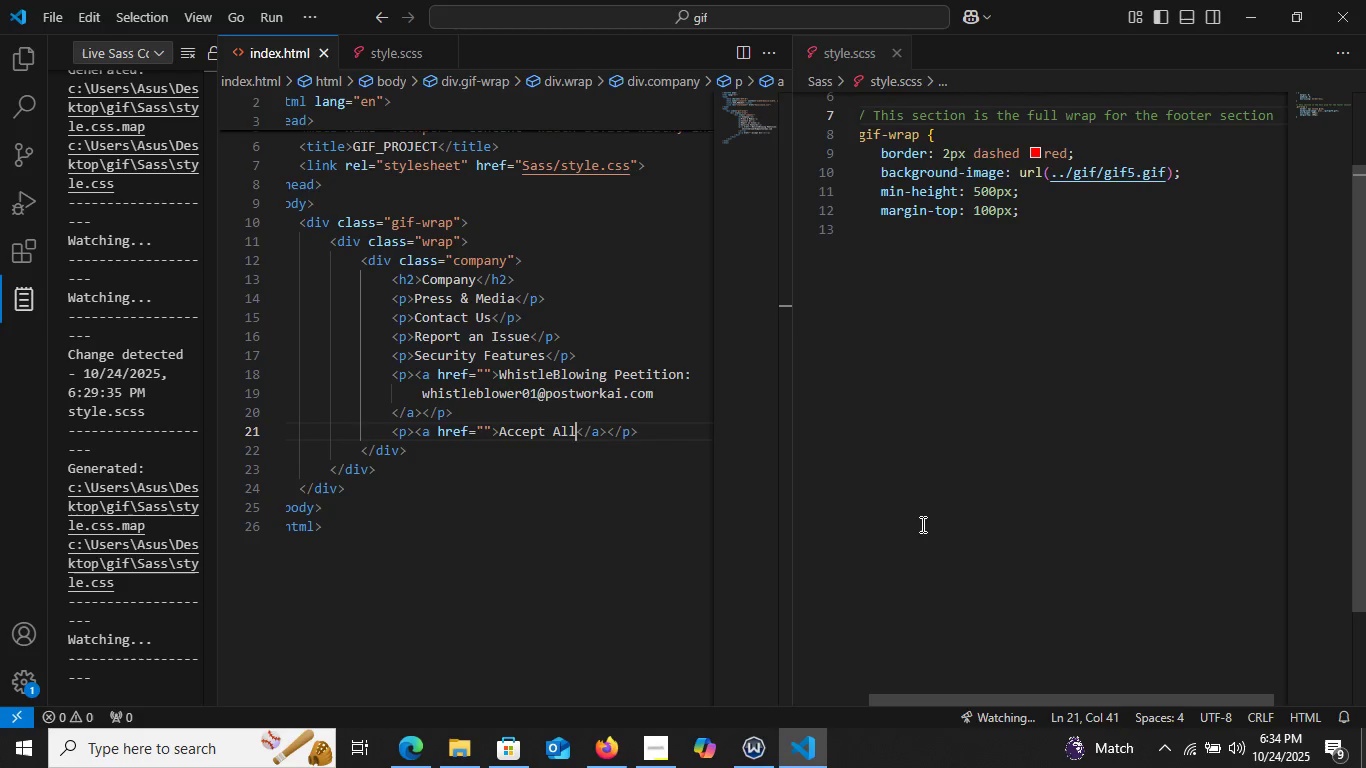 
scroll: coordinate [903, 369], scroll_direction: up, amount: 2.0
 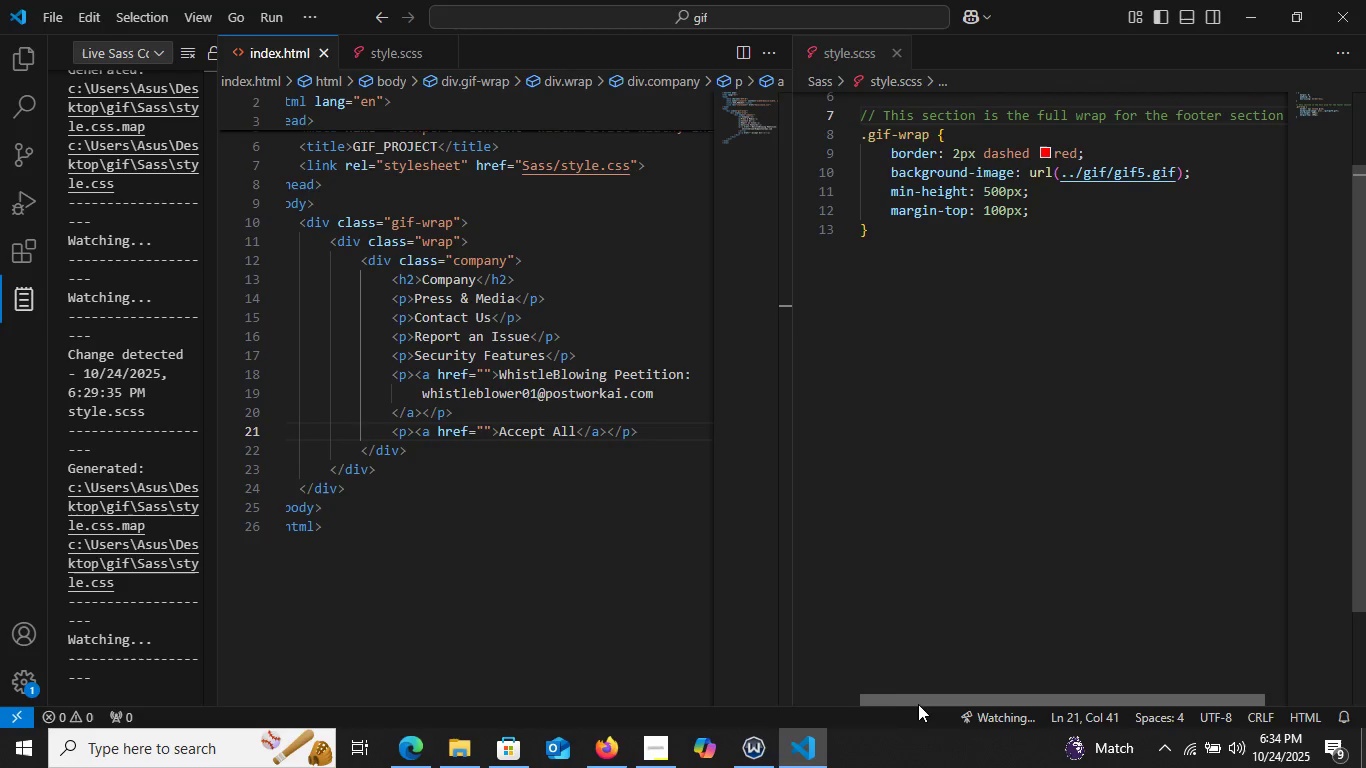 
left_click_drag(start_coordinate=[963, 699], to_coordinate=[873, 715])
 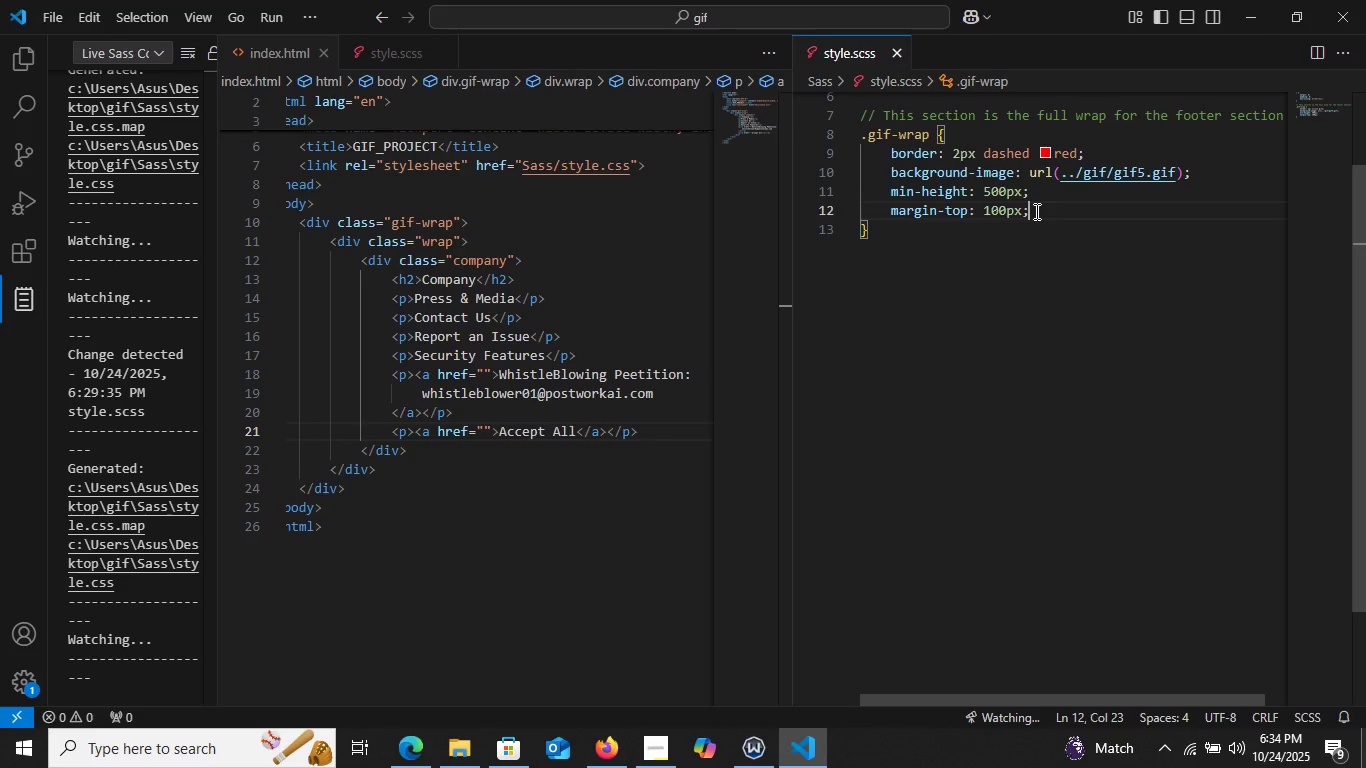 
left_click([1035, 211])
 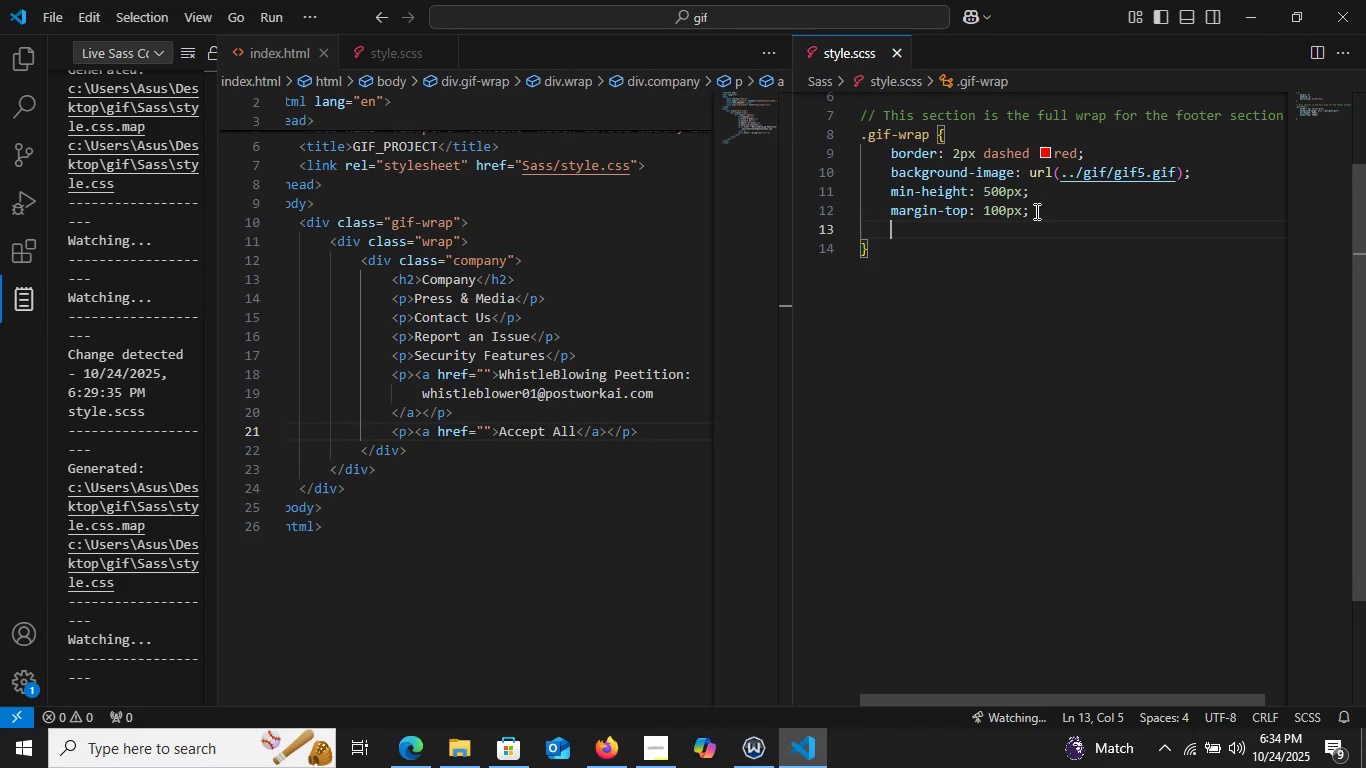 
key(Enter)
 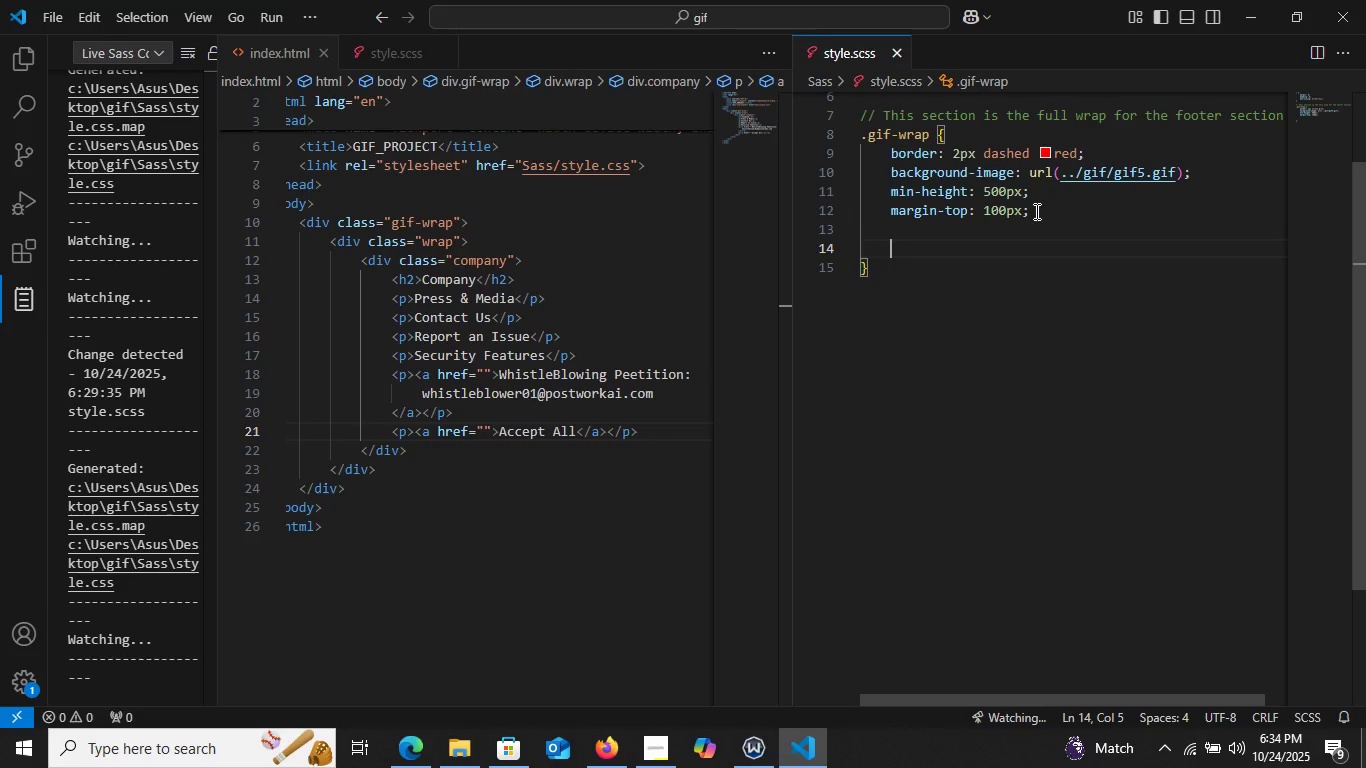 
key(Enter)
 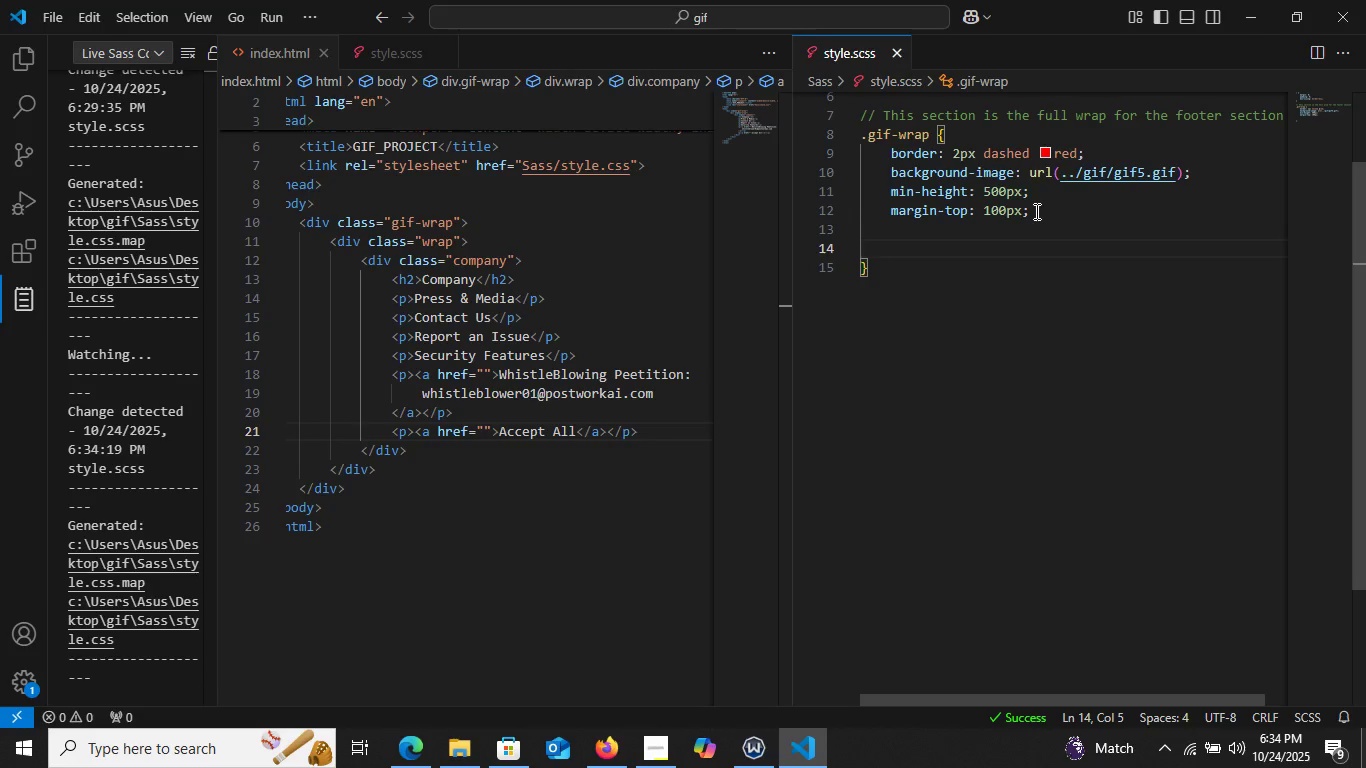 
type(&>.wrap {)
 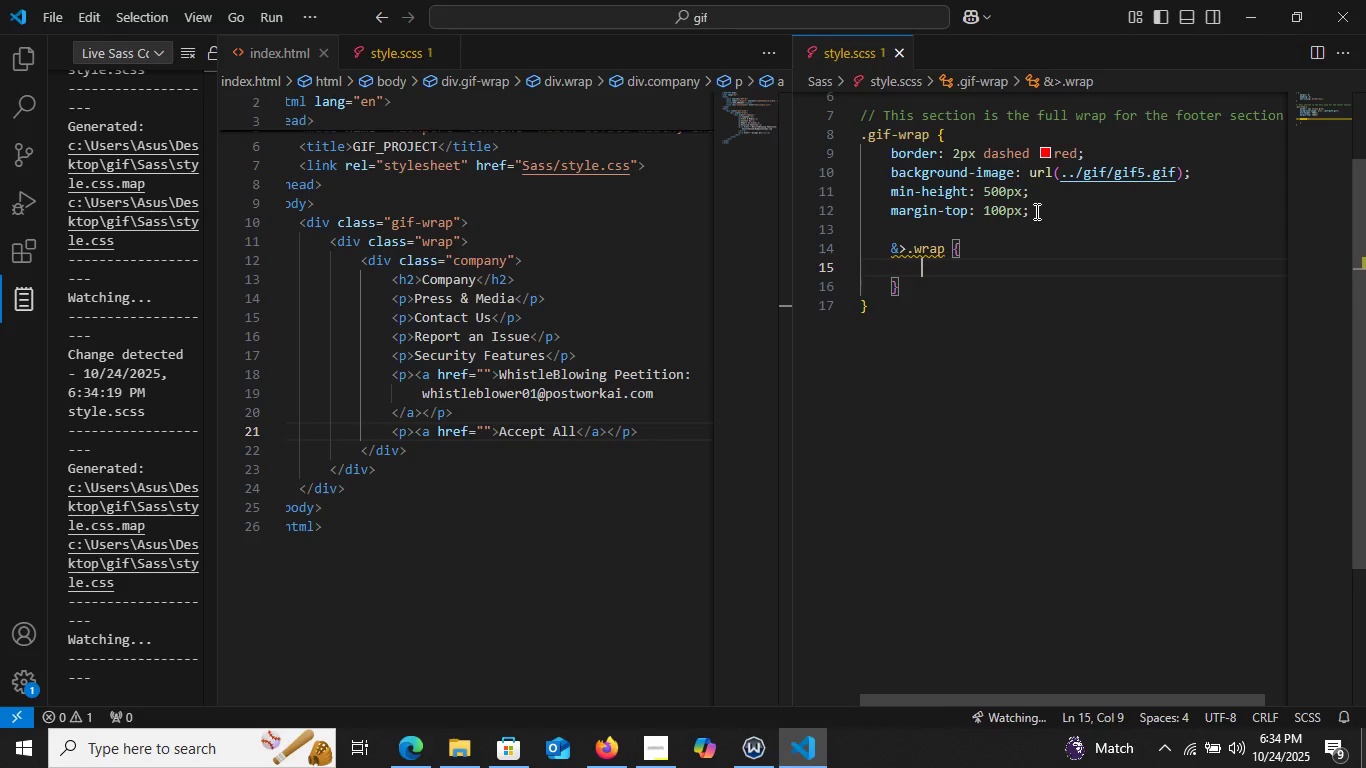 
key(Enter)
 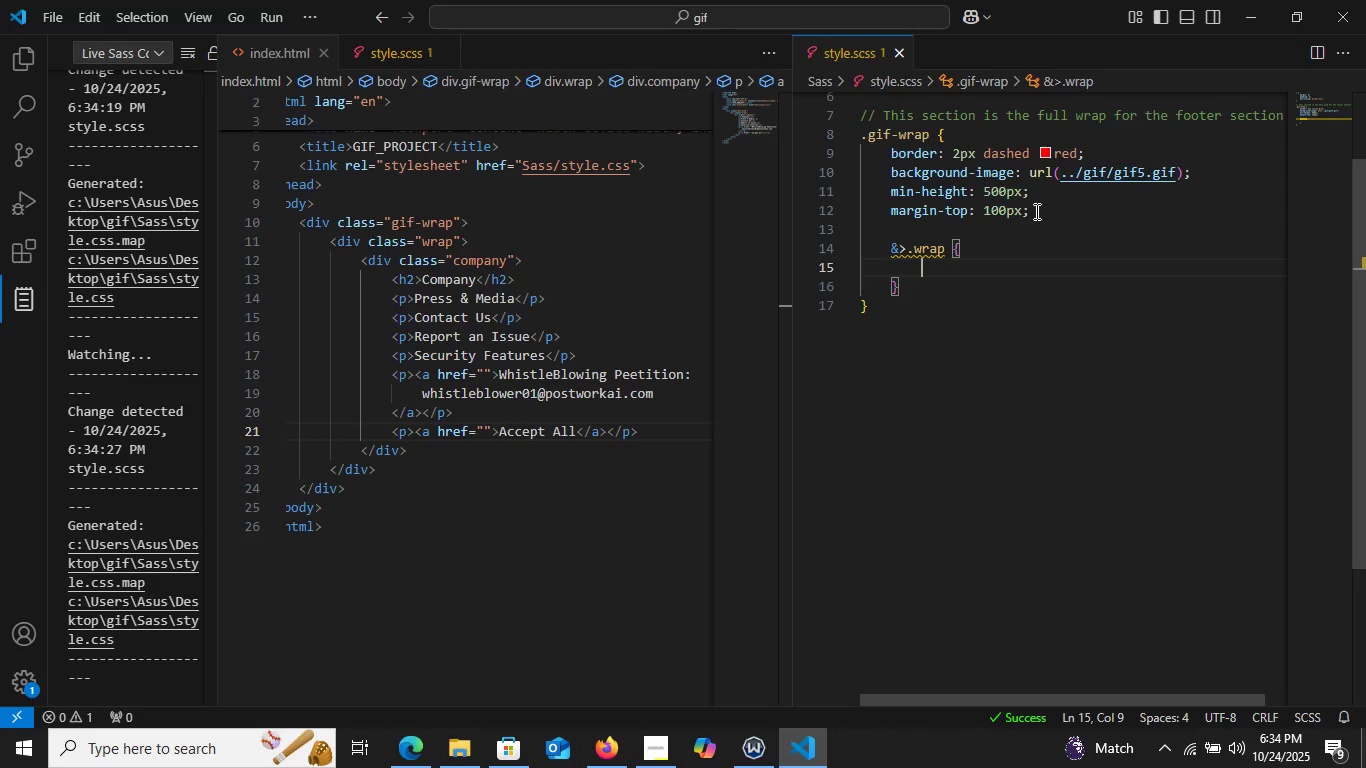 
type(&>.company {)
 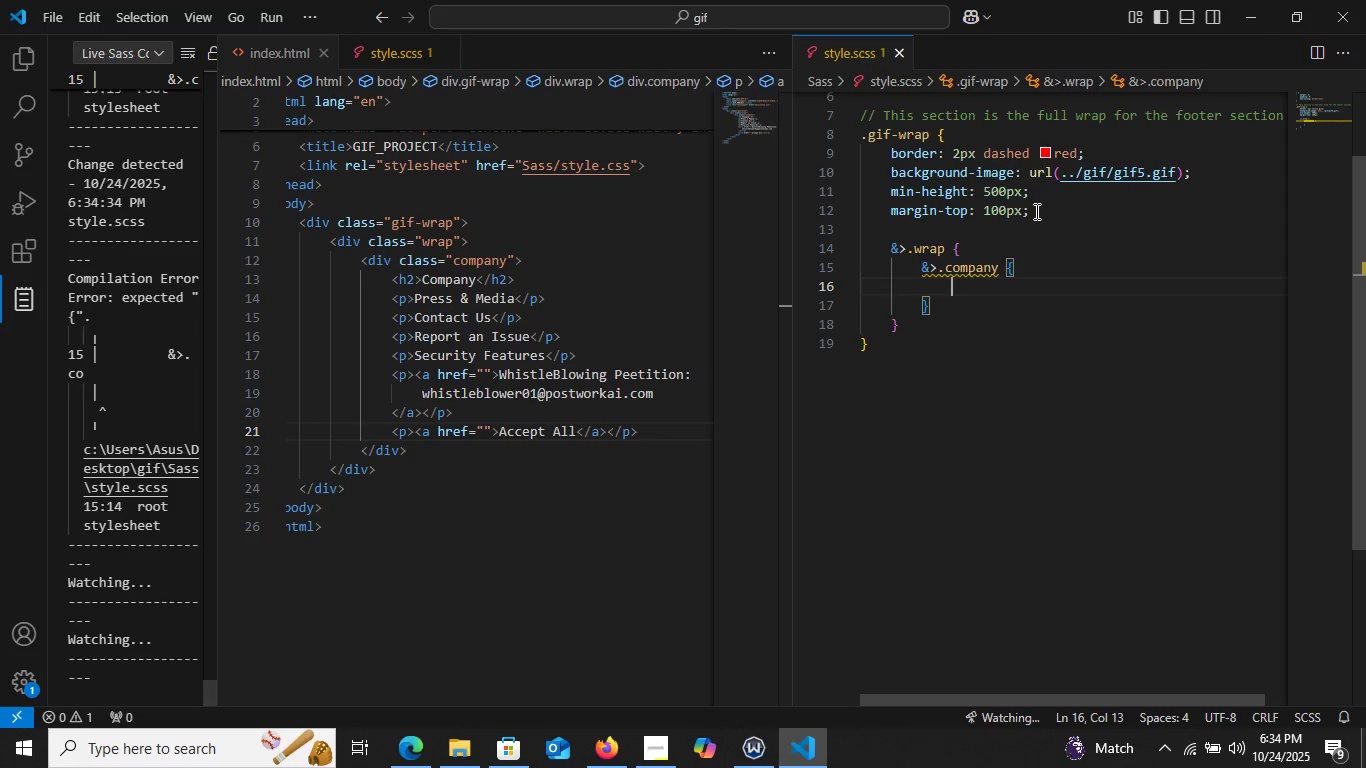 
key(Enter)
 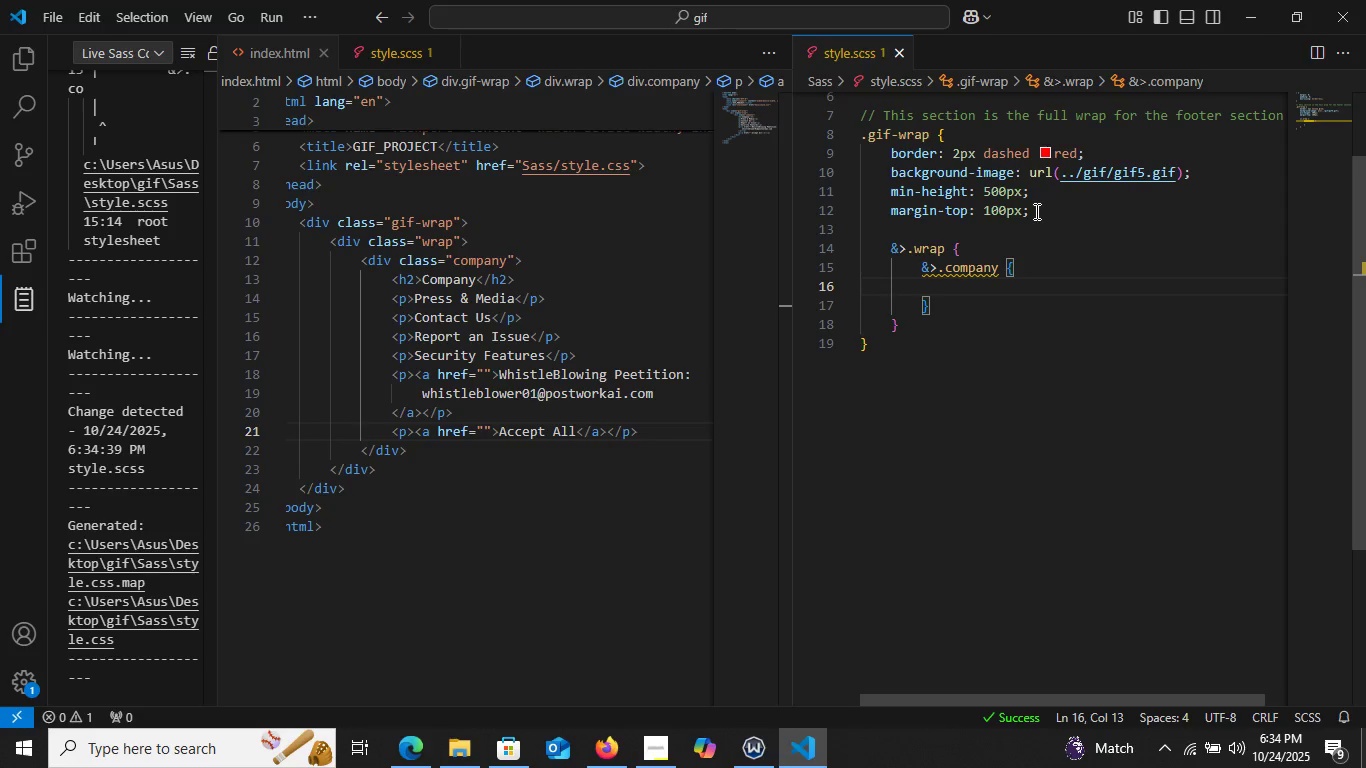 
type(color)
 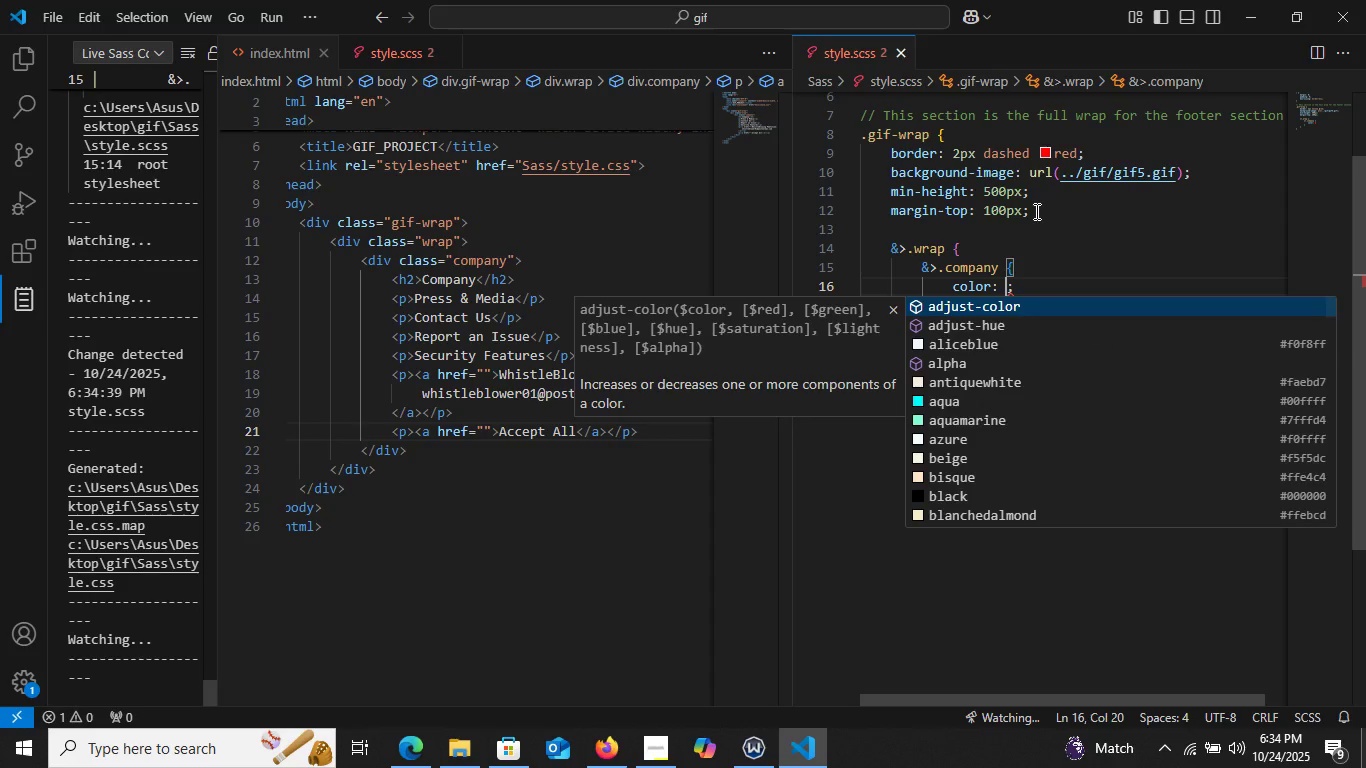 
key(Enter)
 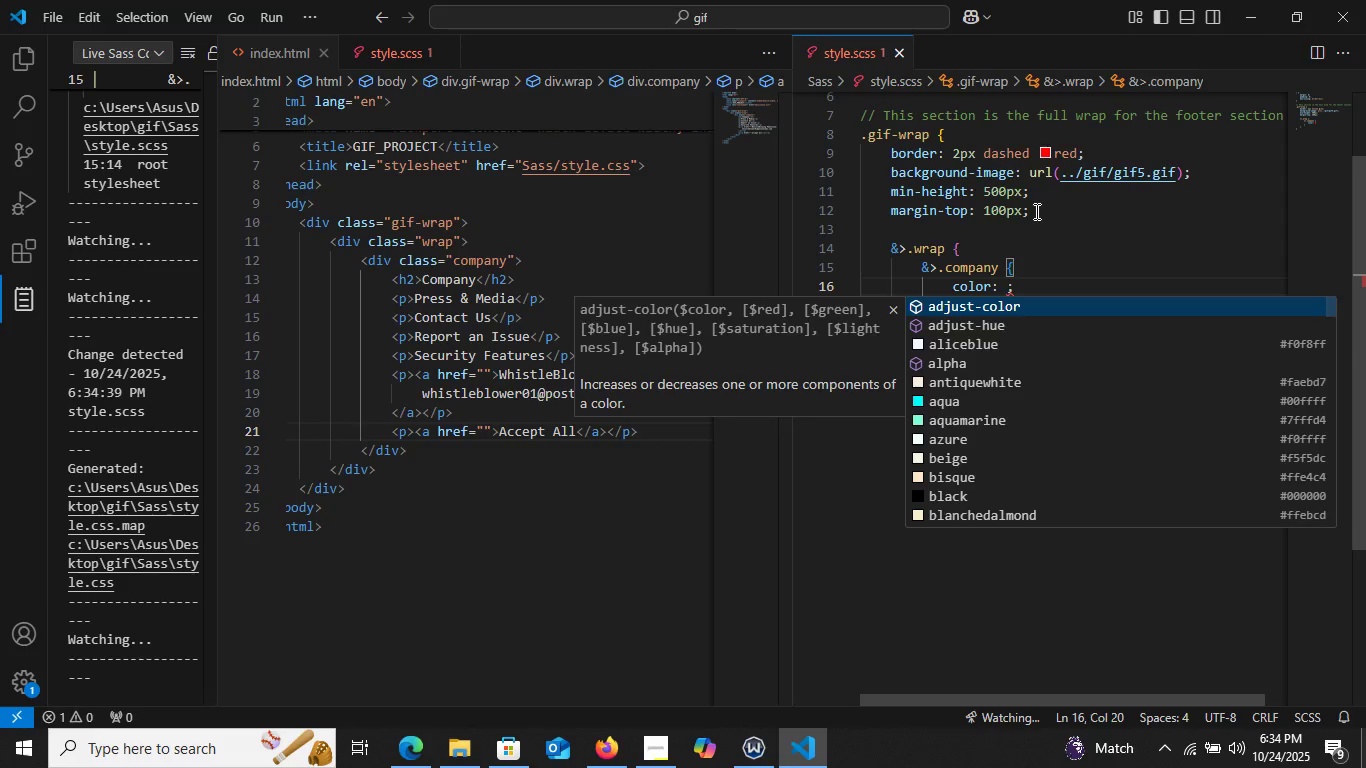 
hold_key(key=ShiftLeft, duration=1.5)
 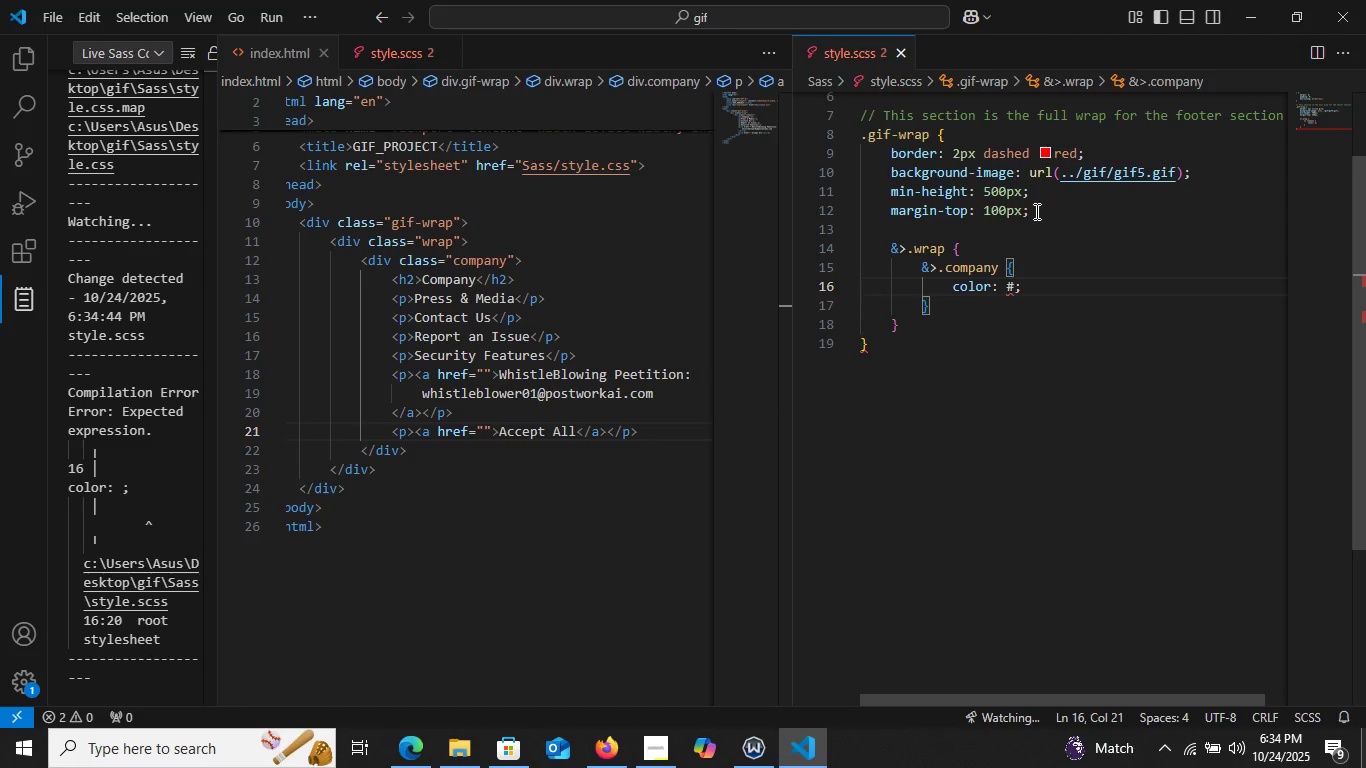 
type(#fff)
 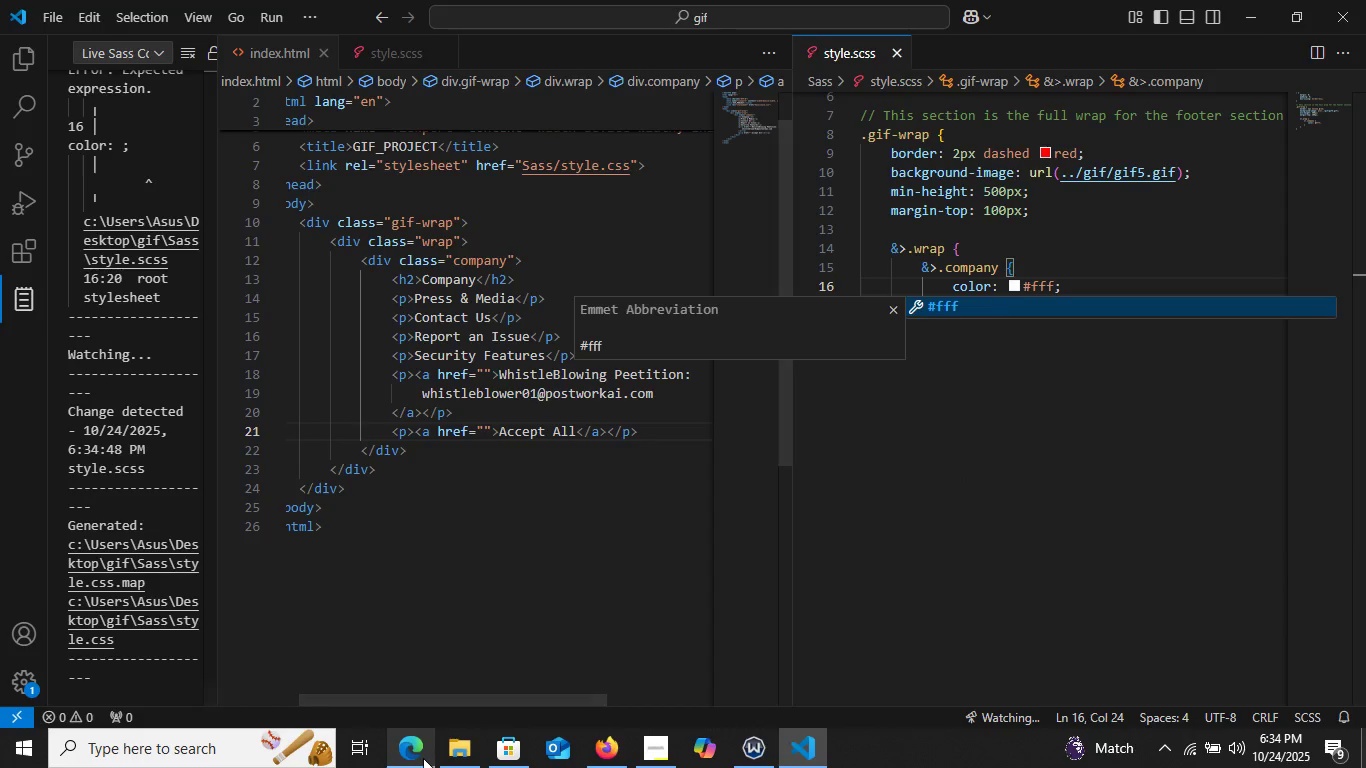 
left_click([422, 760])
 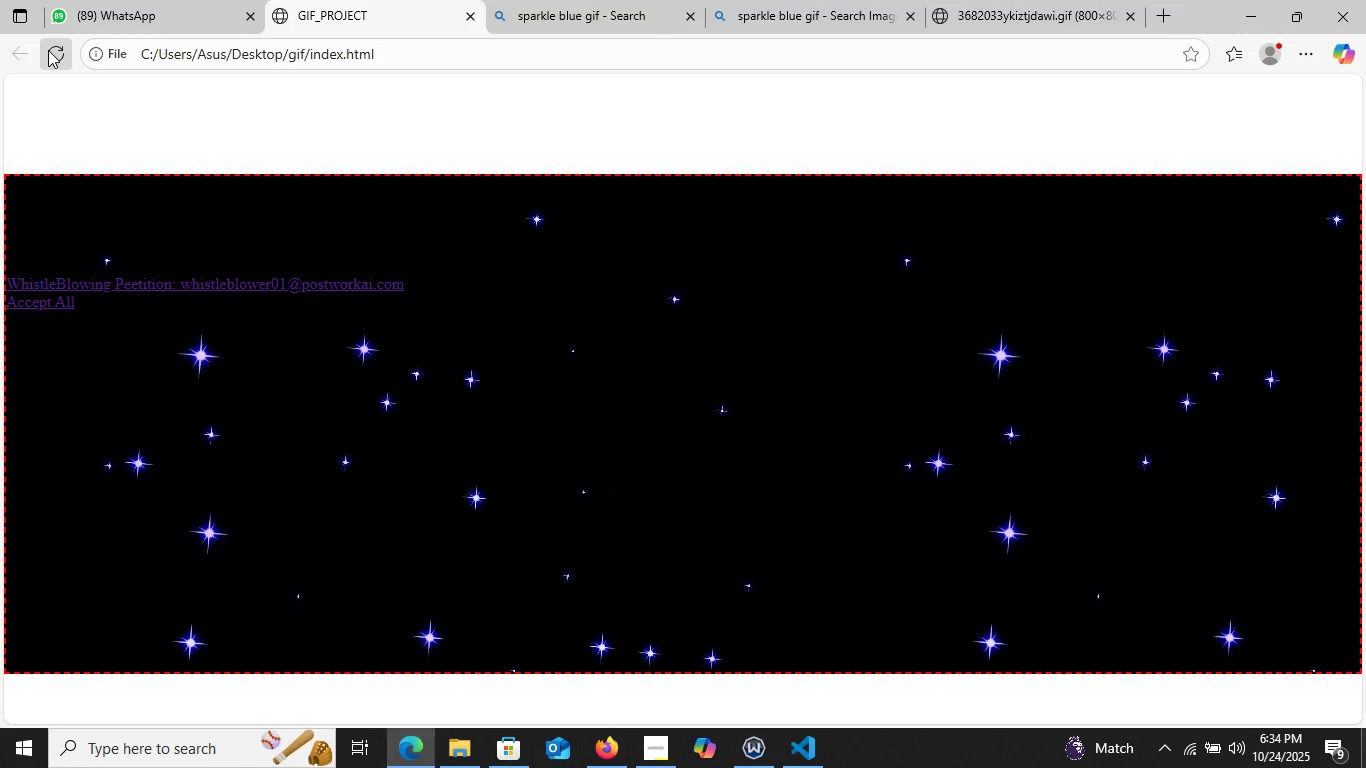 
left_click([48, 50])
 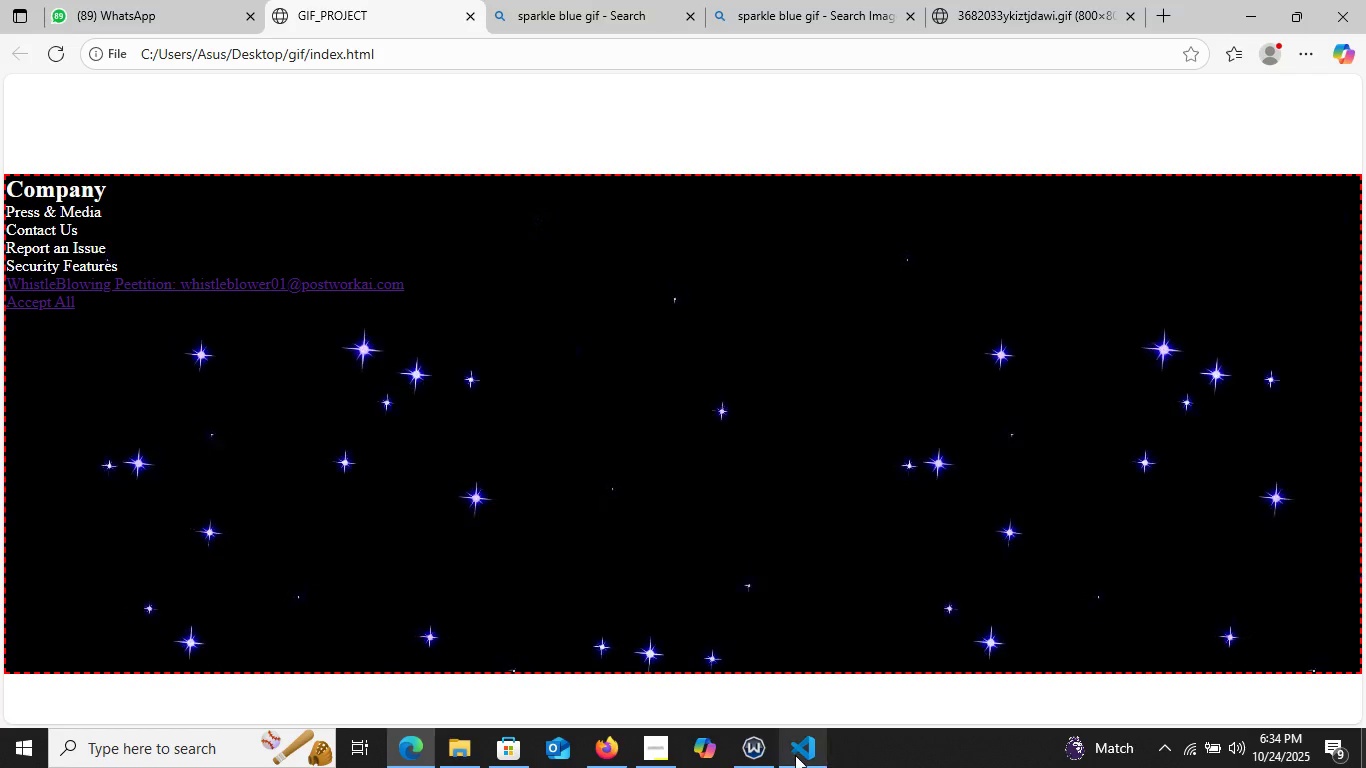 
left_click([795, 755])
 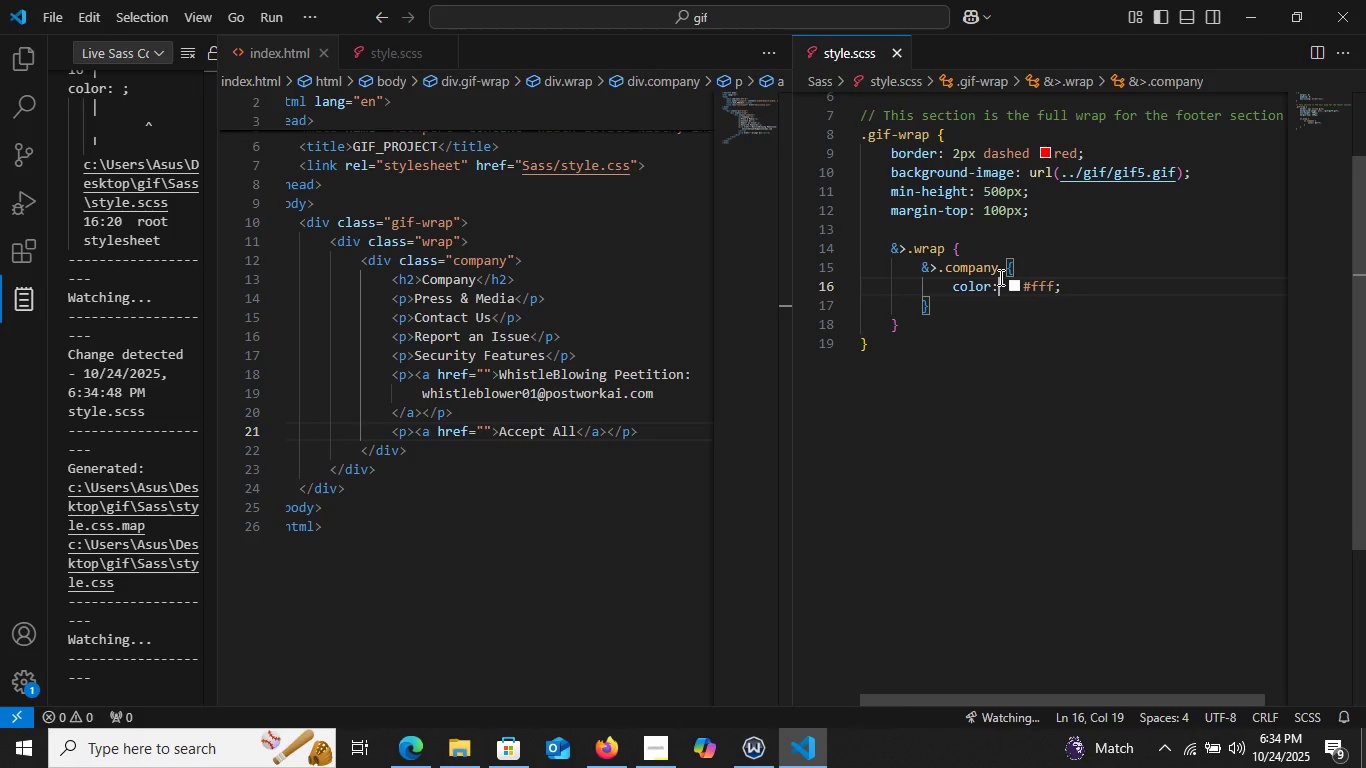 
left_click([999, 277])
 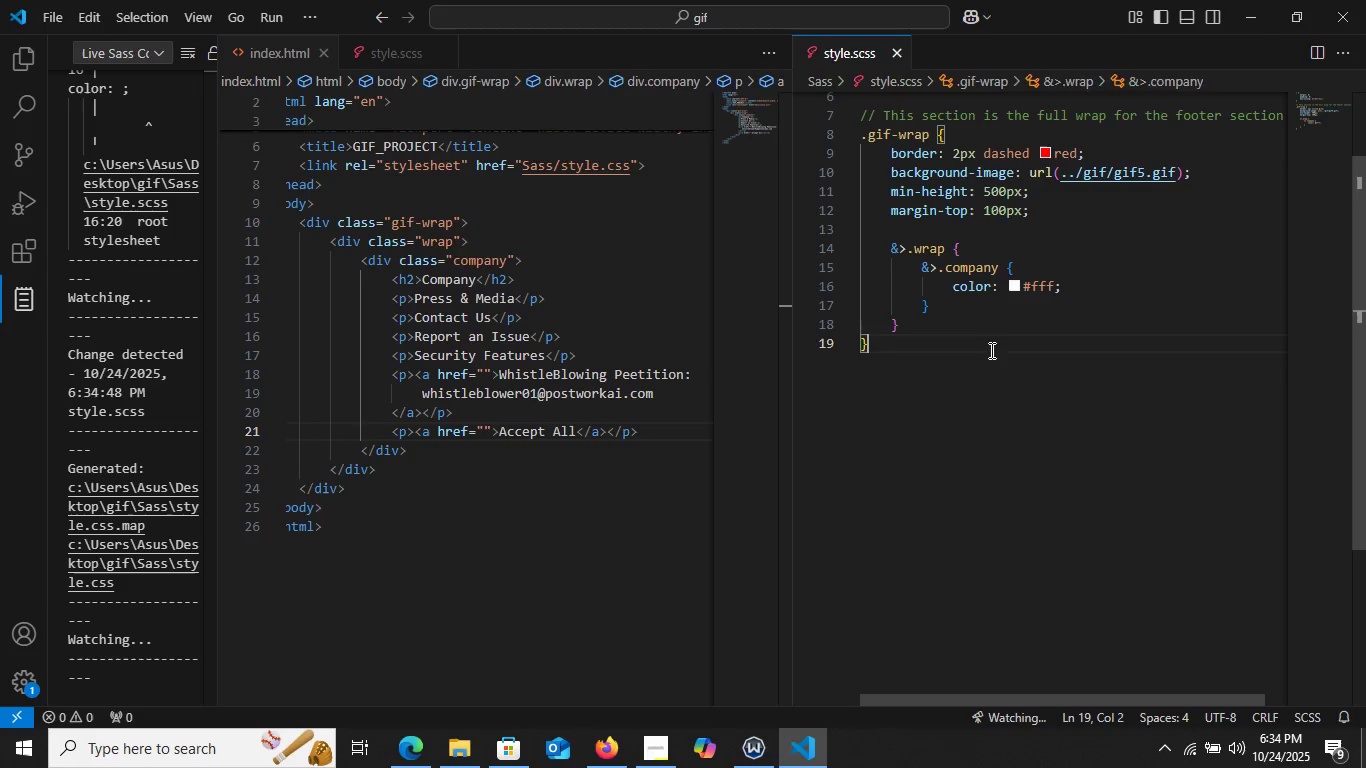 
left_click([993, 373])
 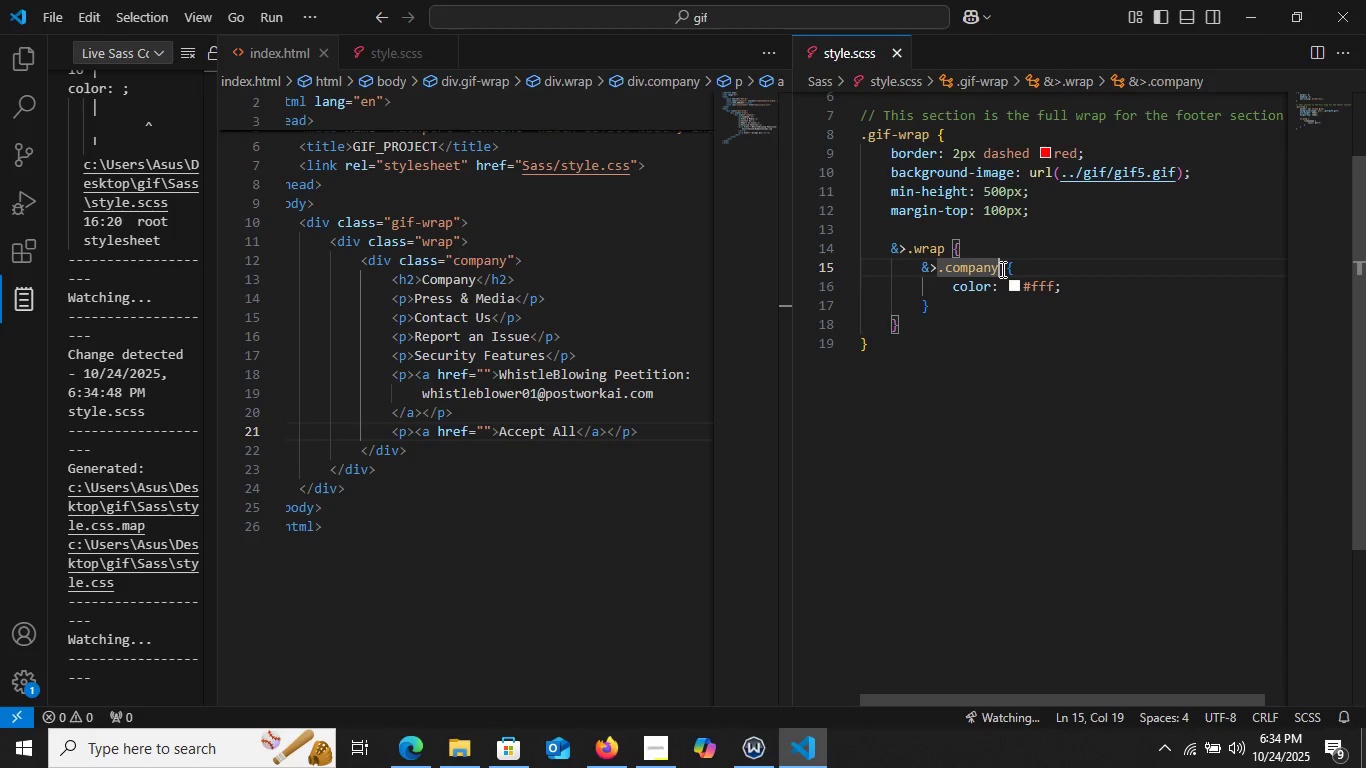 
left_click([1001, 269])
 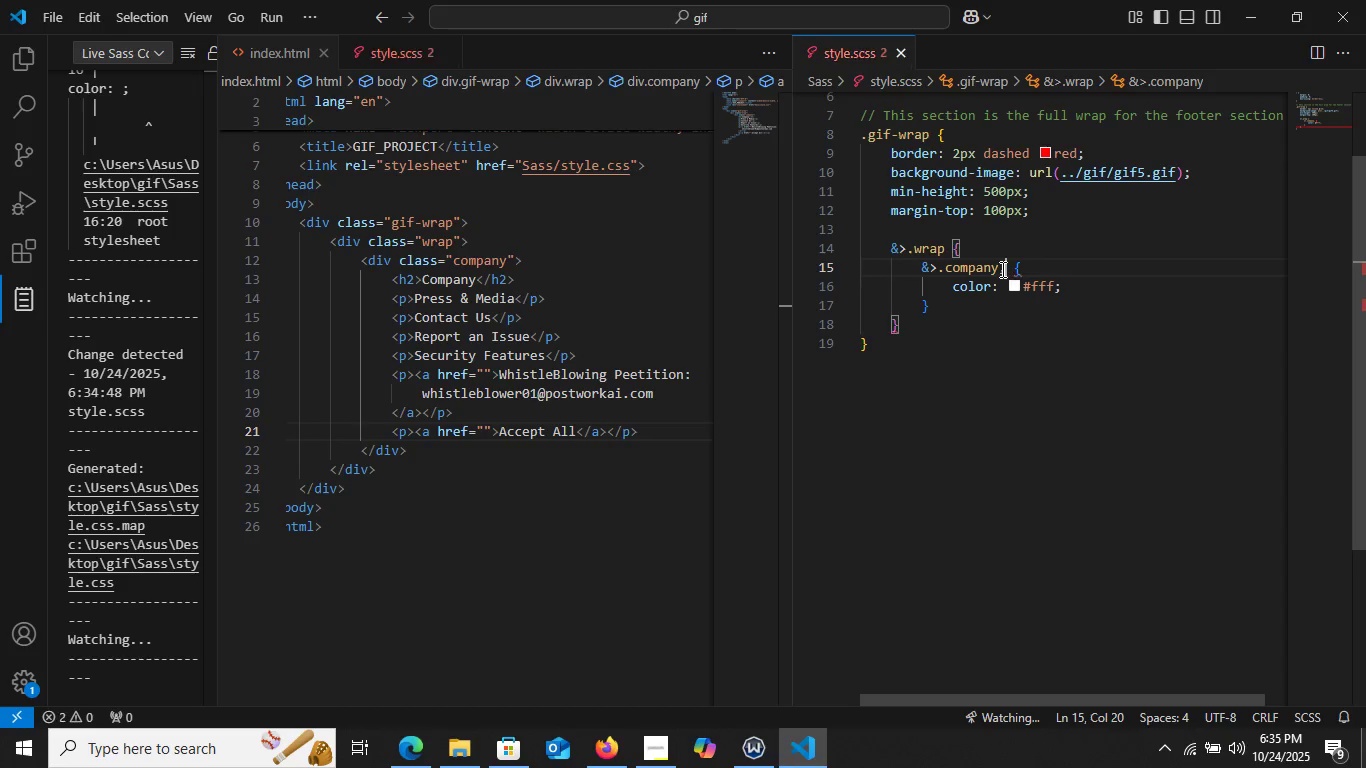 
key(Comma)
 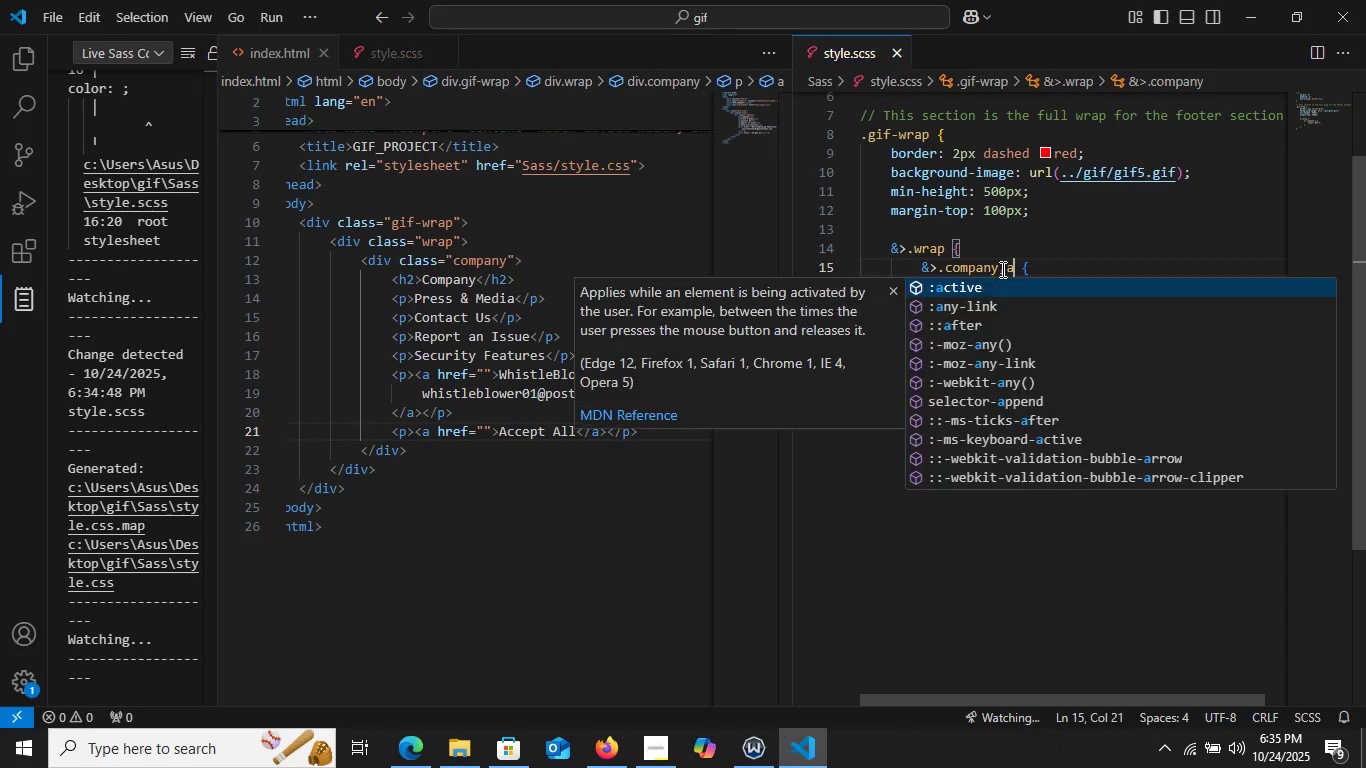 
key(A)
 